 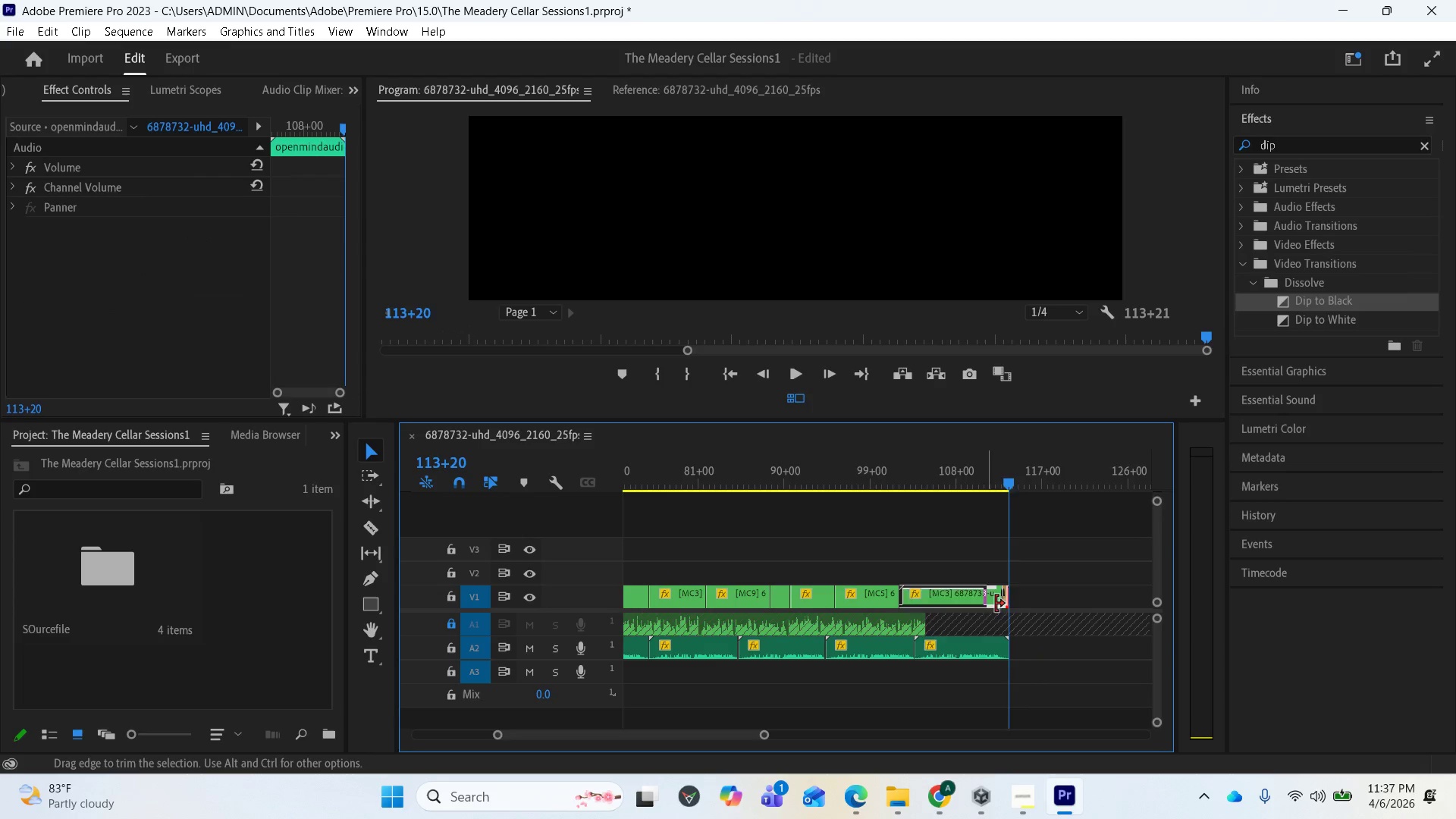 
left_click_drag(start_coordinate=[1009, 647], to_coordinate=[984, 647])
 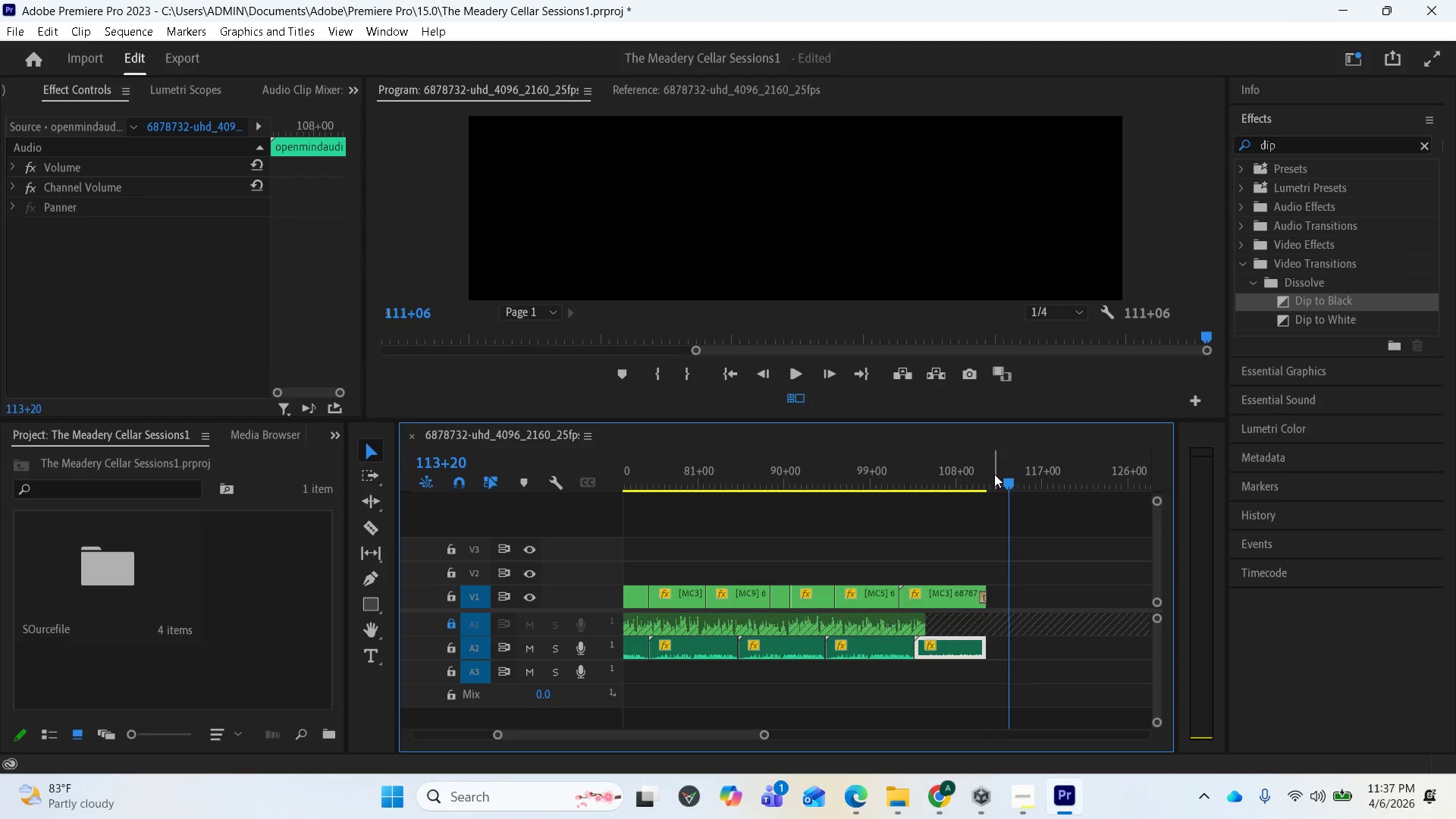 
left_click_drag(start_coordinate=[1004, 485], to_coordinate=[974, 482])
 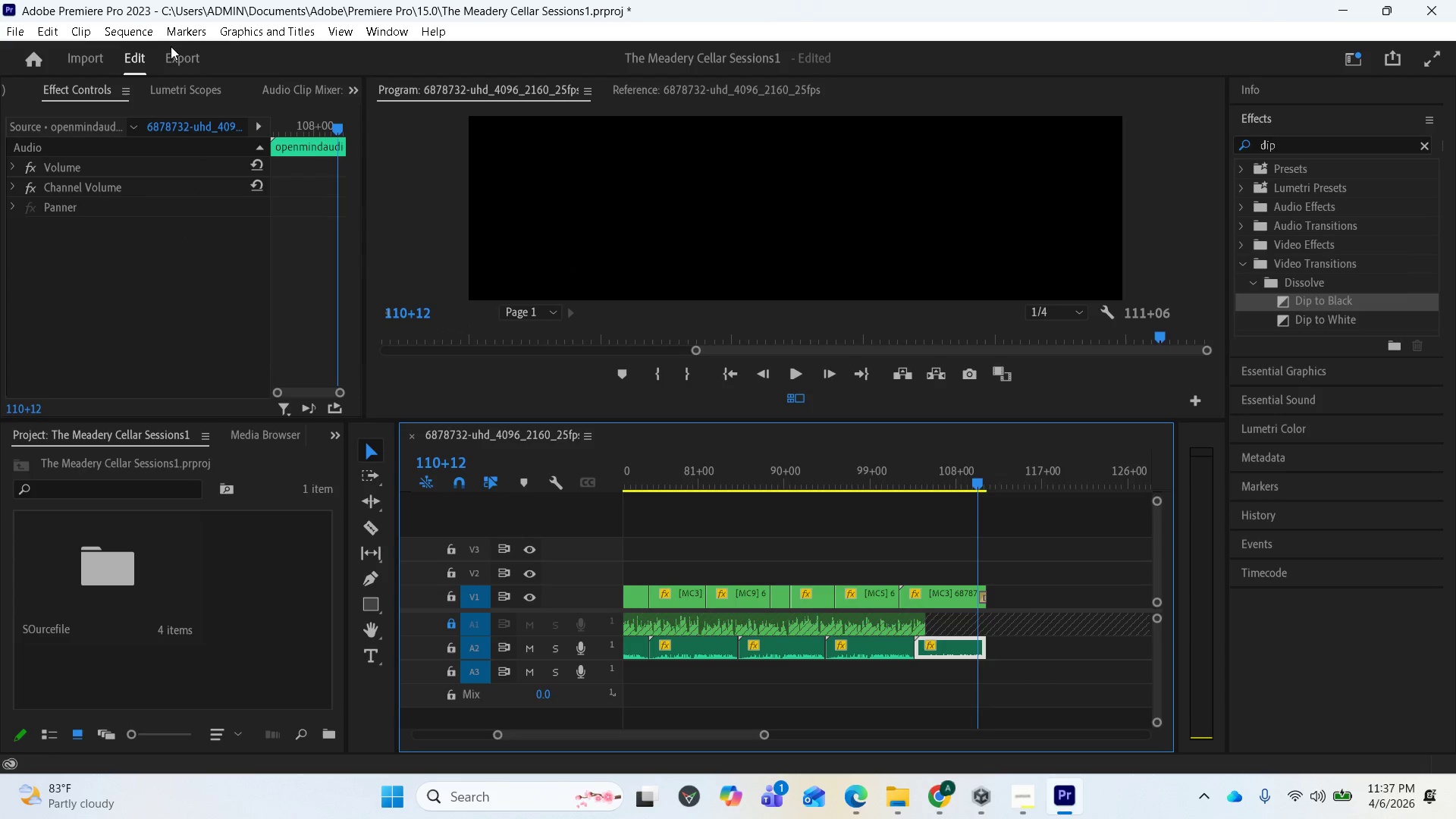 
left_click([171, 53])
 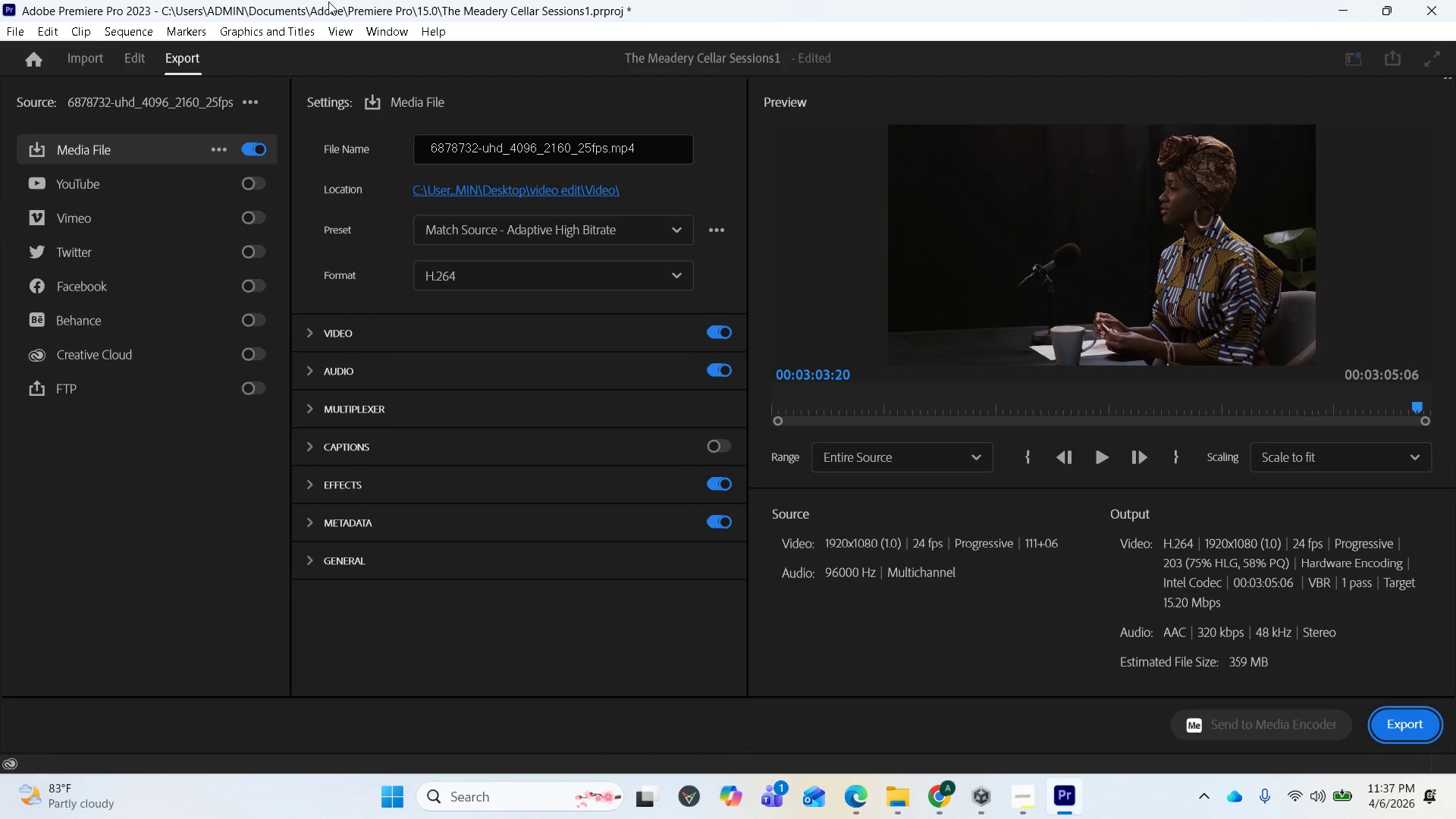 
wait(11.48)
 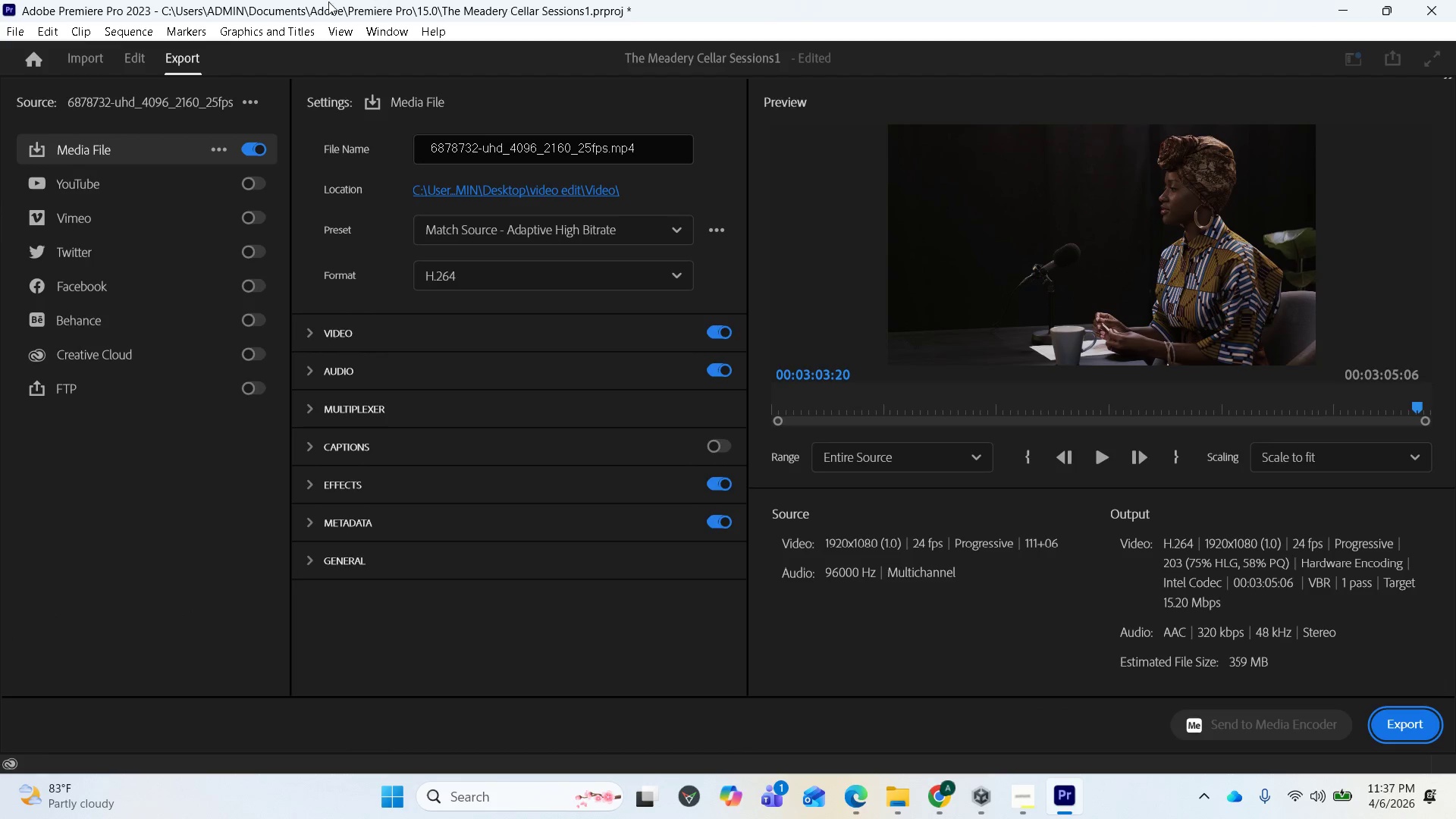 
left_click_drag(start_coordinate=[988, 598], to_coordinate=[961, 598])
 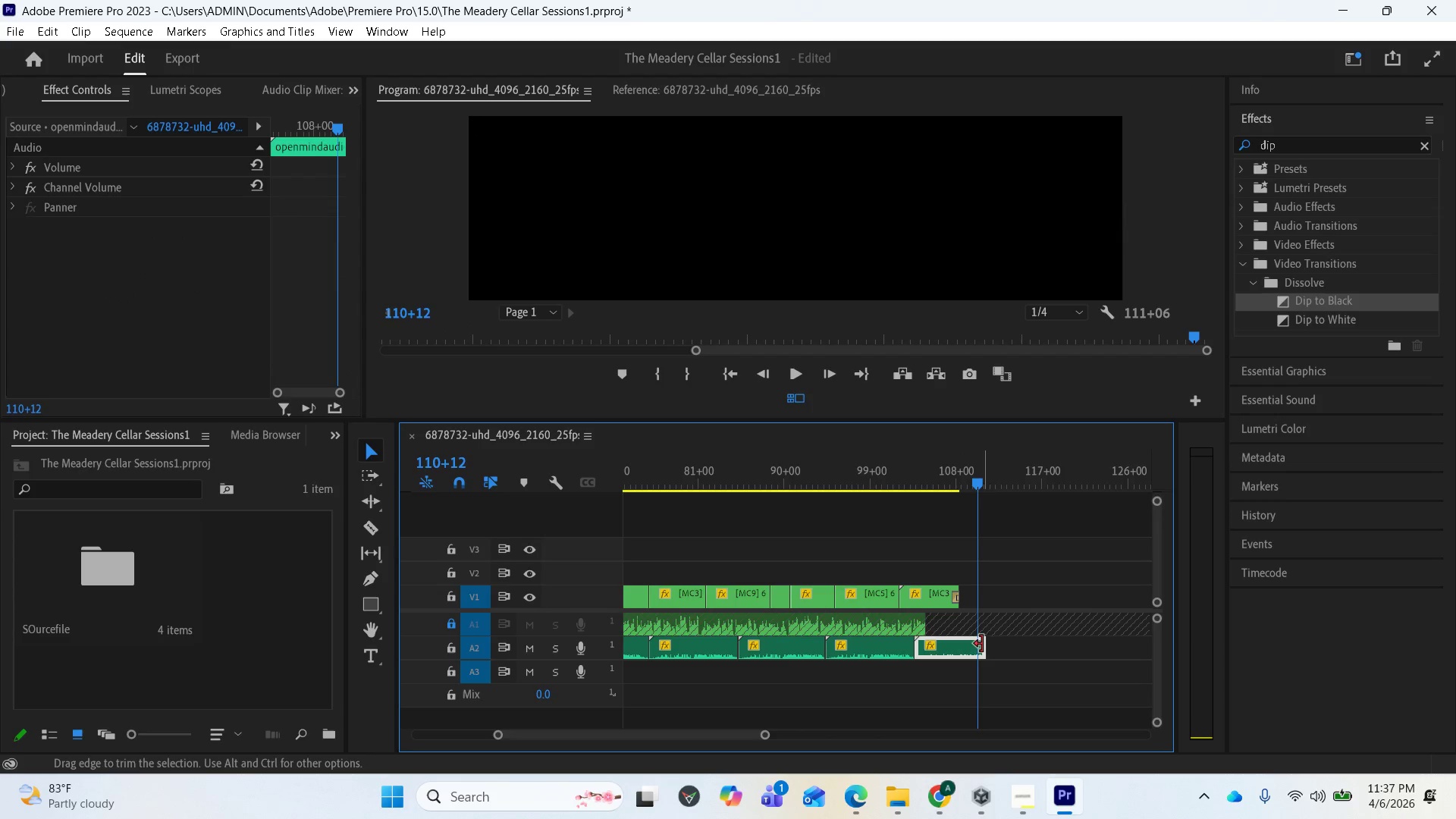 
left_click_drag(start_coordinate=[984, 645], to_coordinate=[952, 645])
 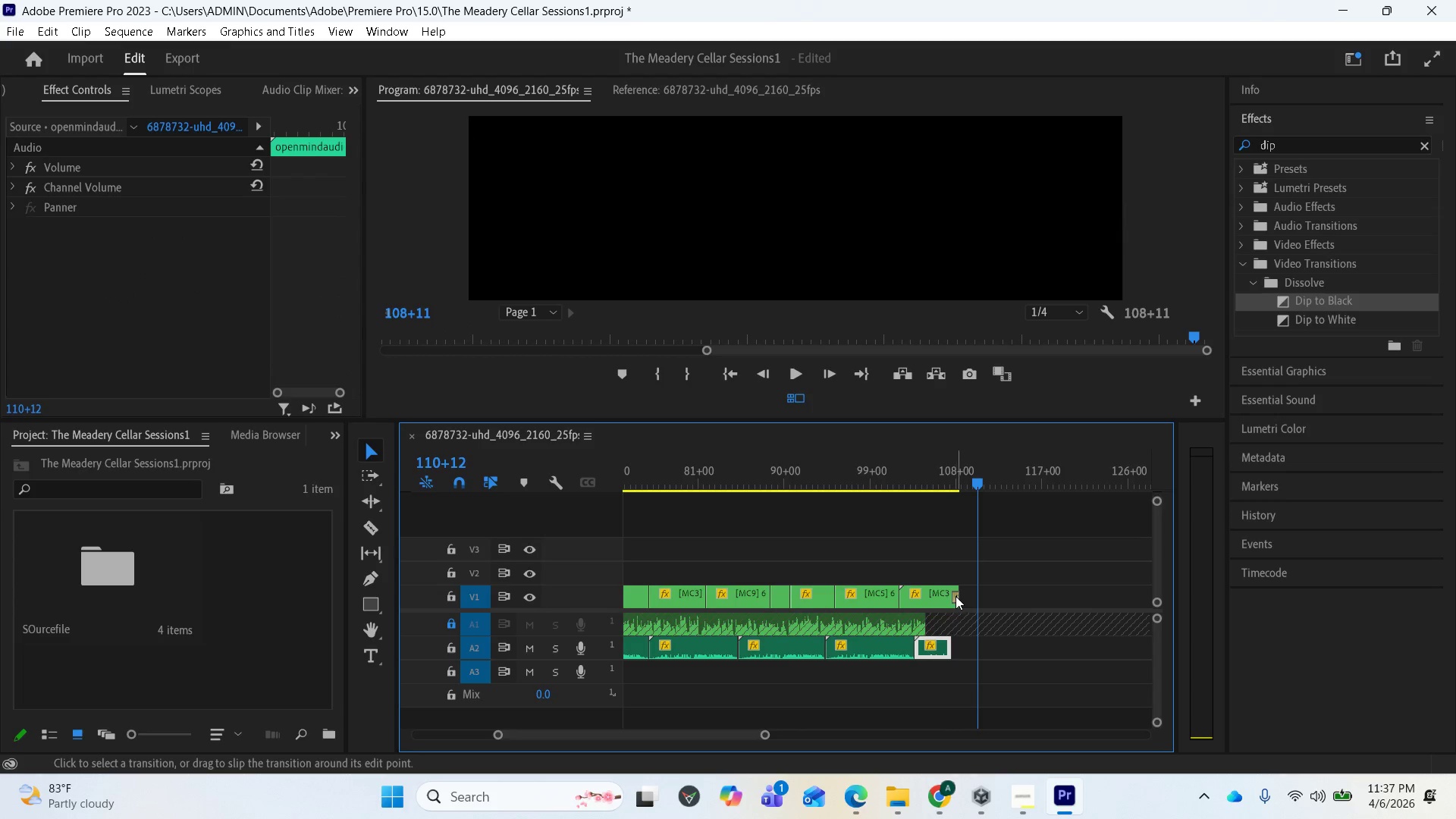 
wait(5.78)
 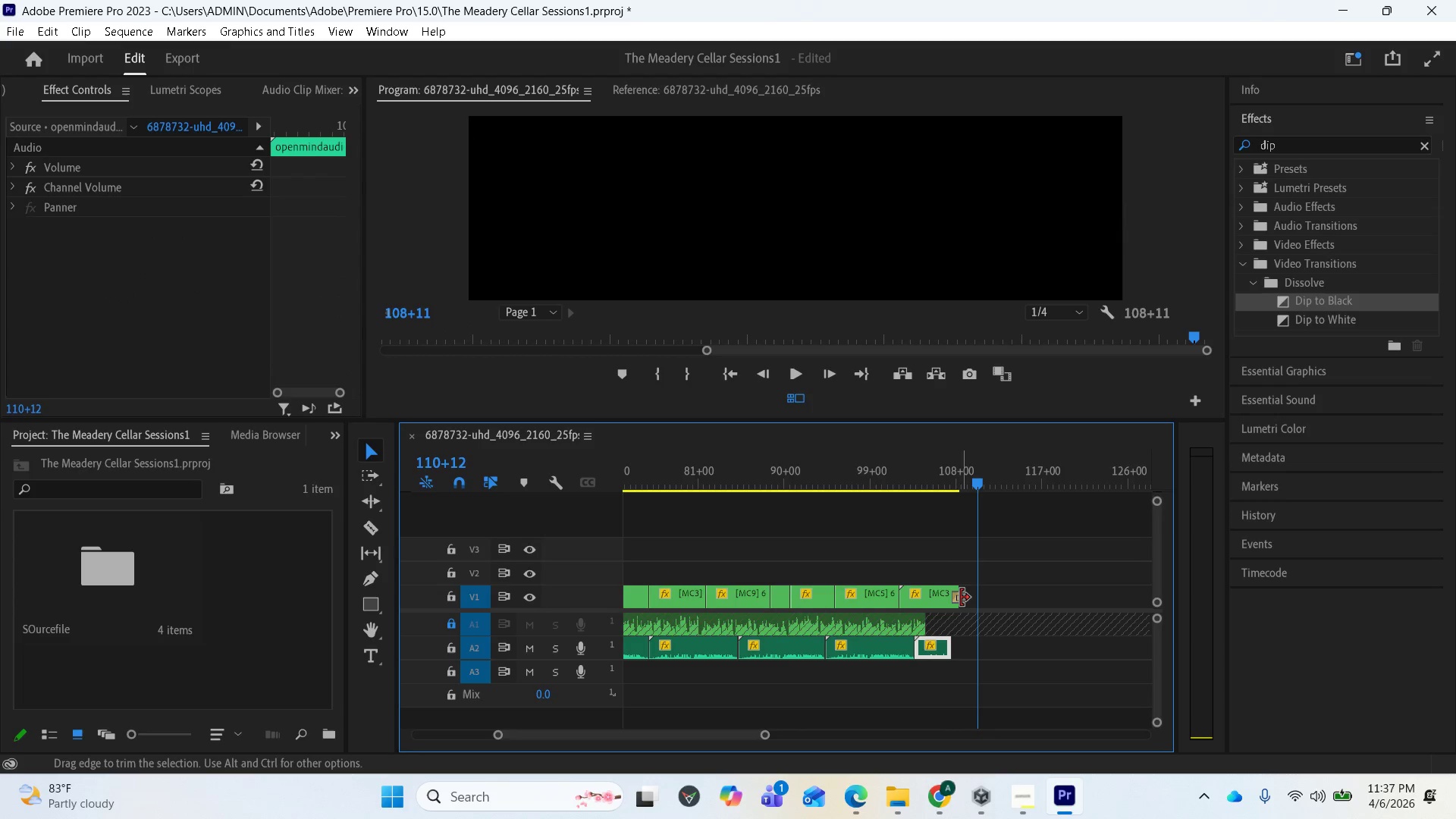 
left_click_drag(start_coordinate=[961, 597], to_coordinate=[950, 597])
 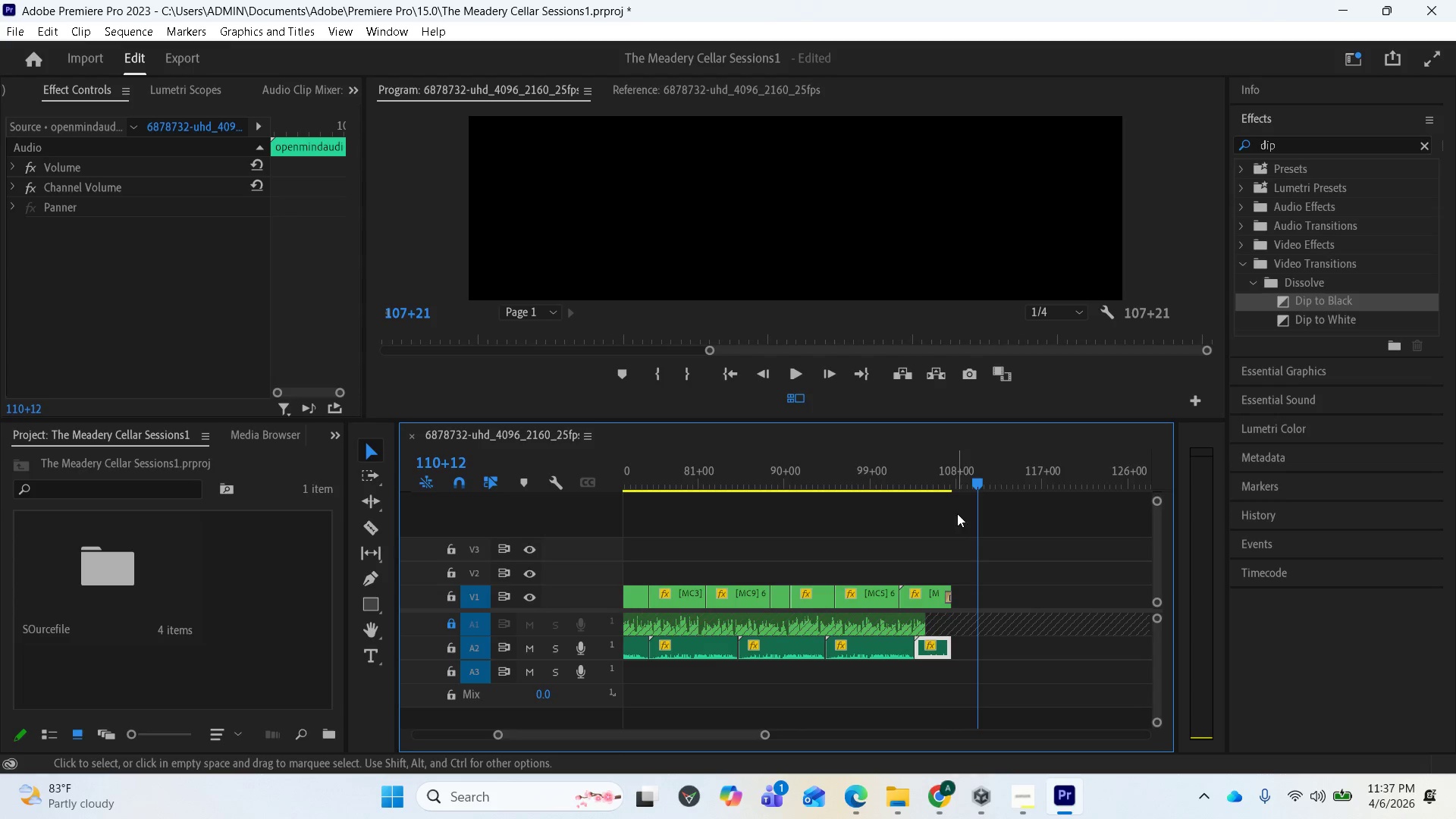 
left_click_drag(start_coordinate=[976, 476], to_coordinate=[948, 483])
 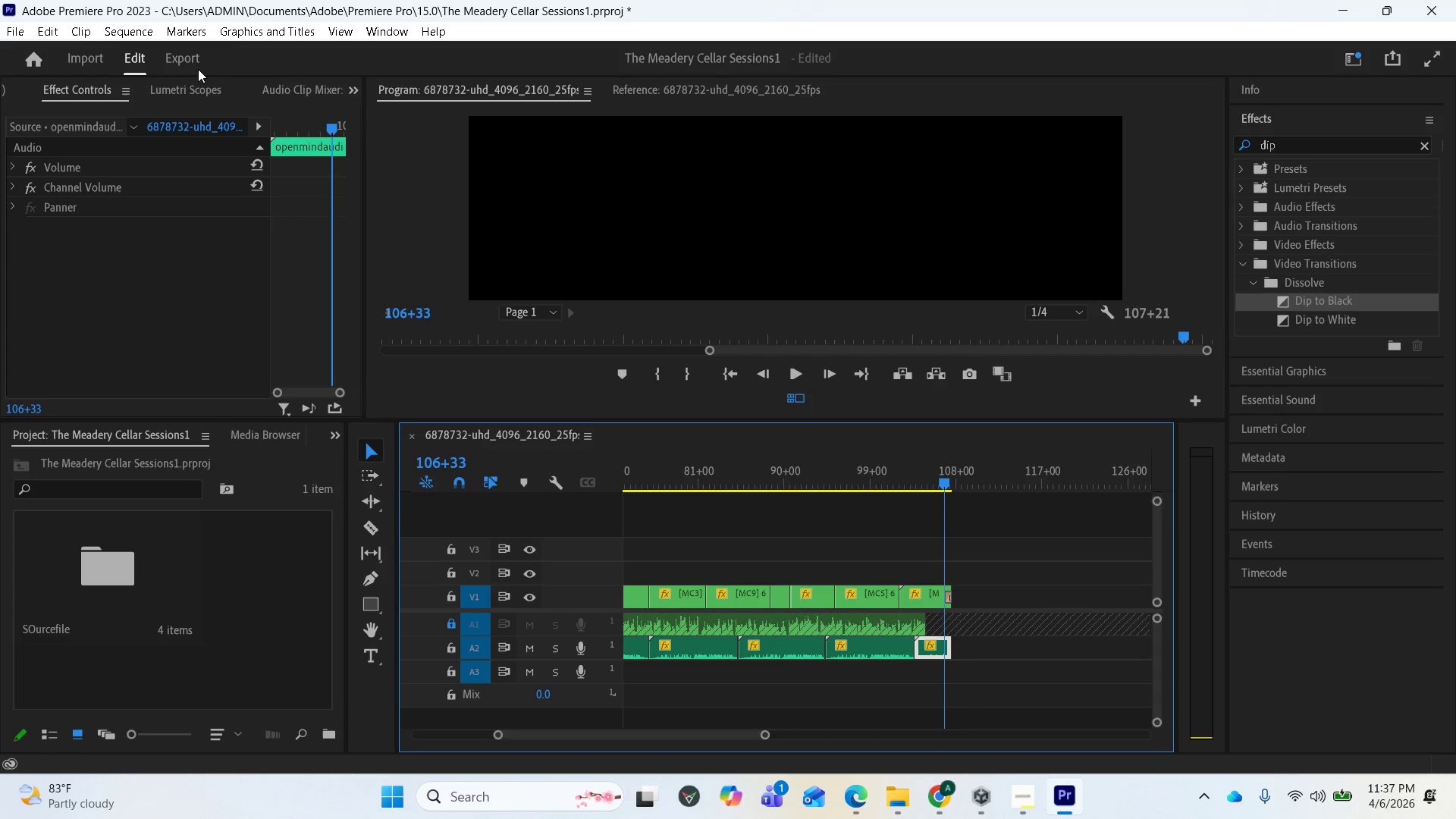 
left_click([195, 64])
 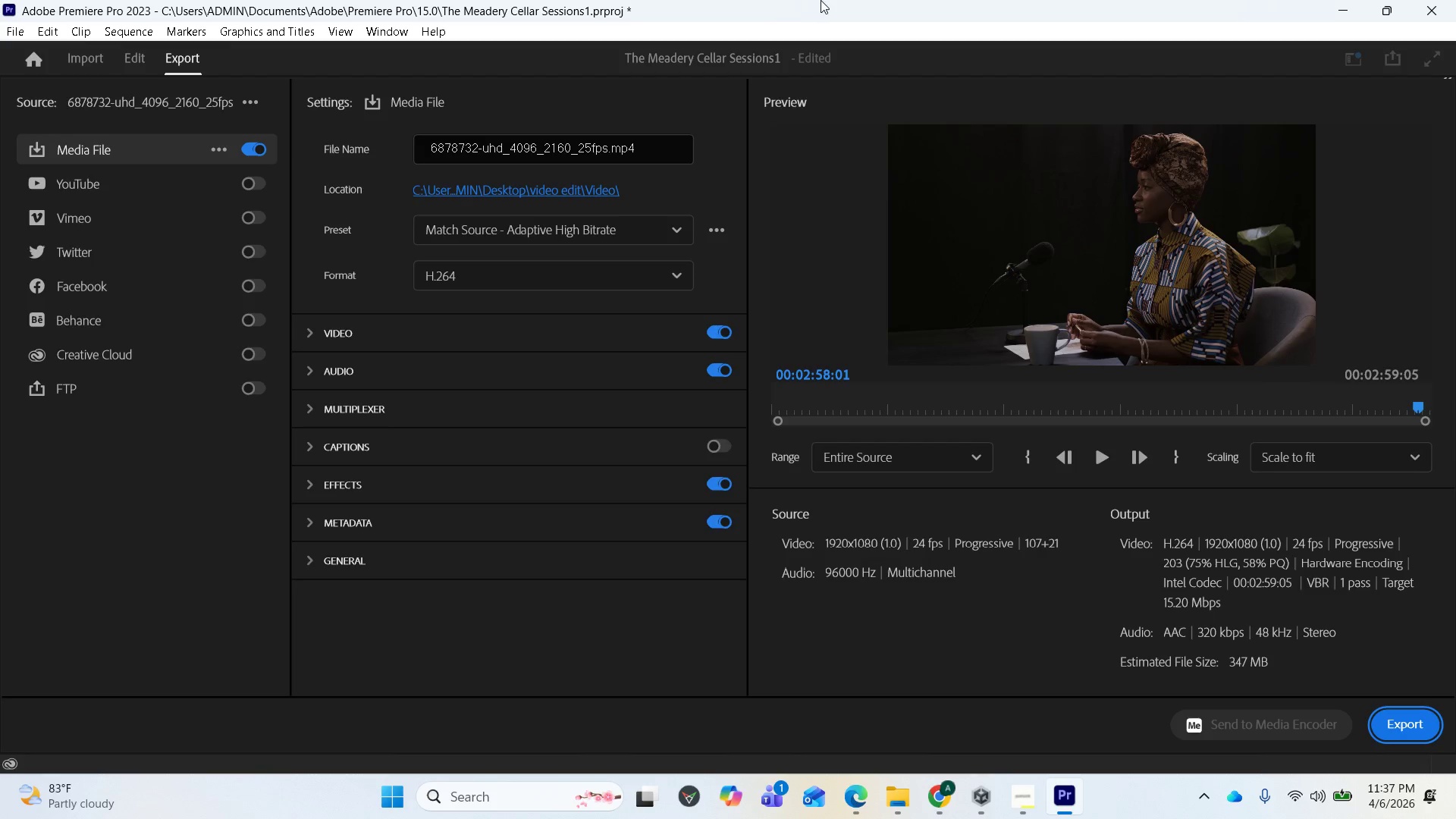 
wait(9.33)
 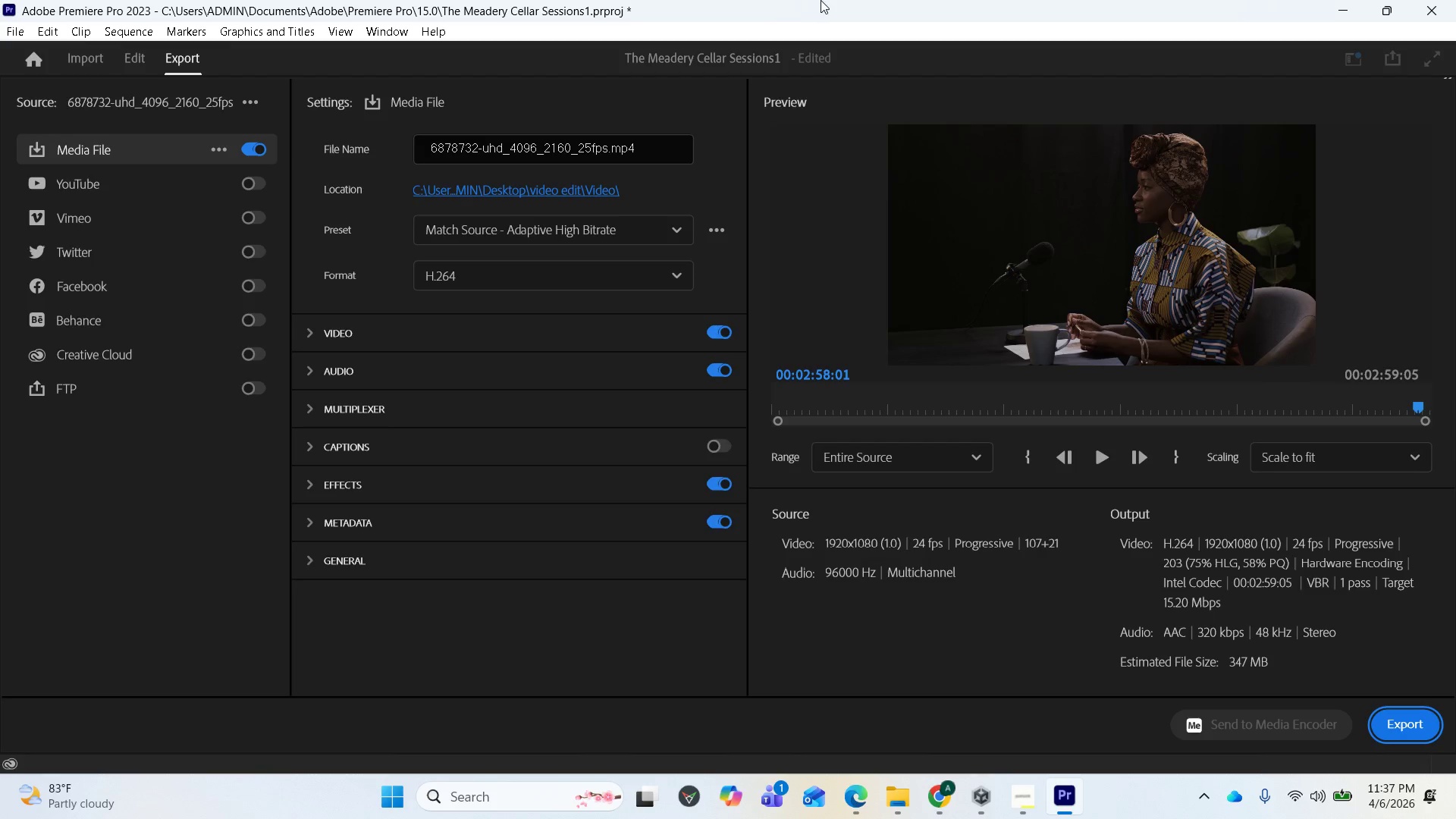 
left_click([137, 57])
 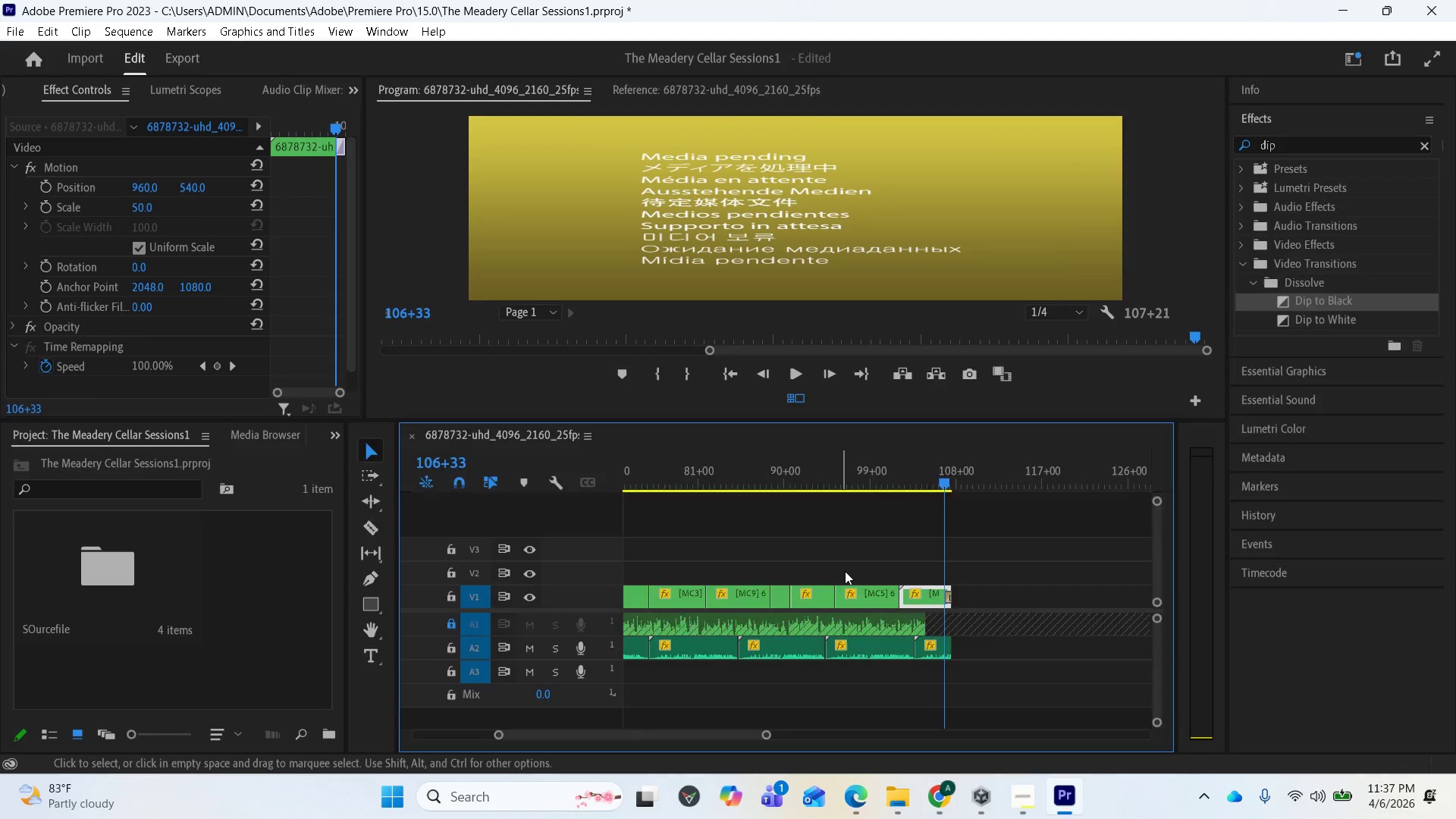 
scroll: coordinate [954, 613], scroll_direction: up, amount: 3.0
 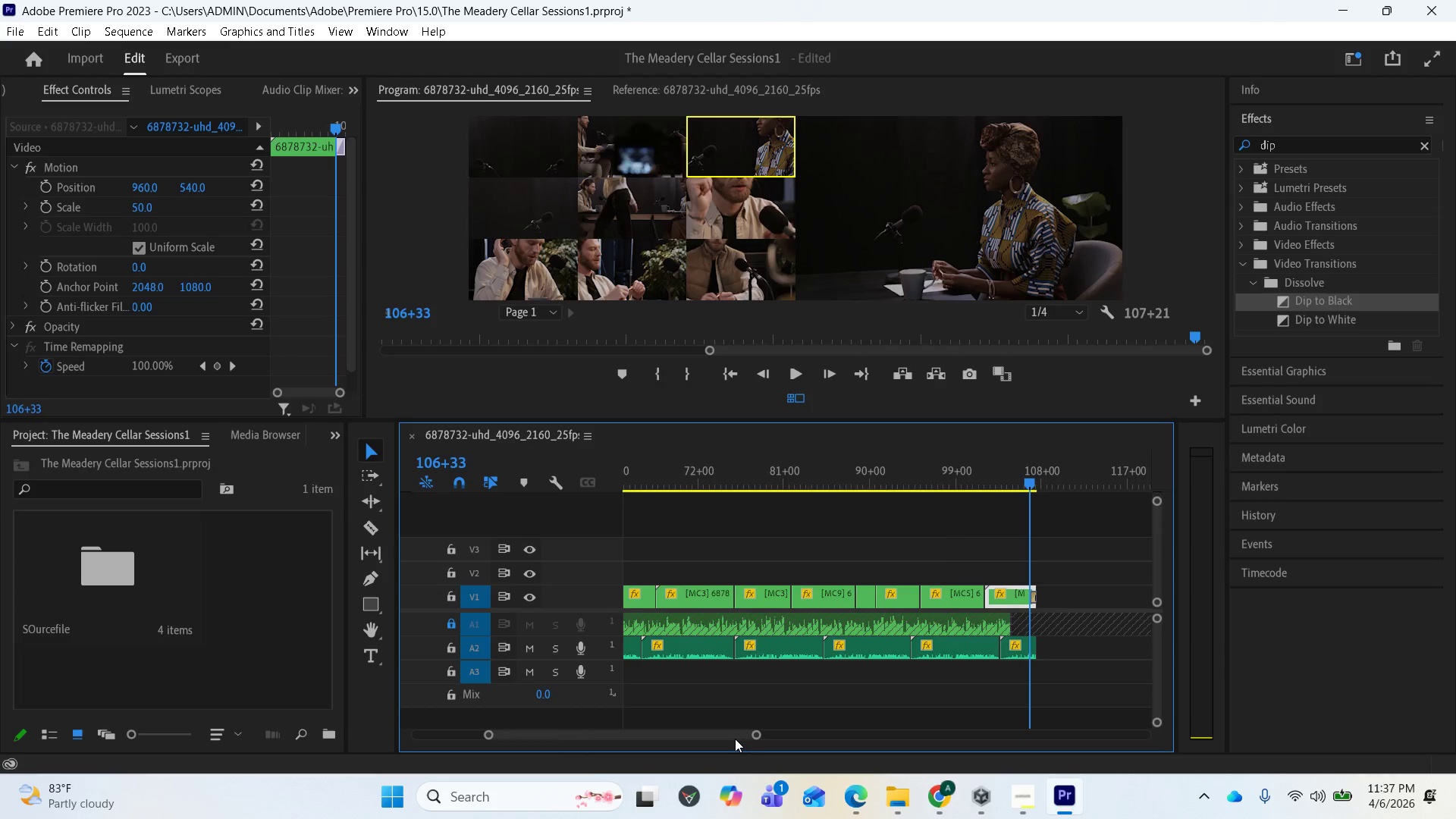 
left_click_drag(start_coordinate=[730, 736], to_coordinate=[758, 744])
 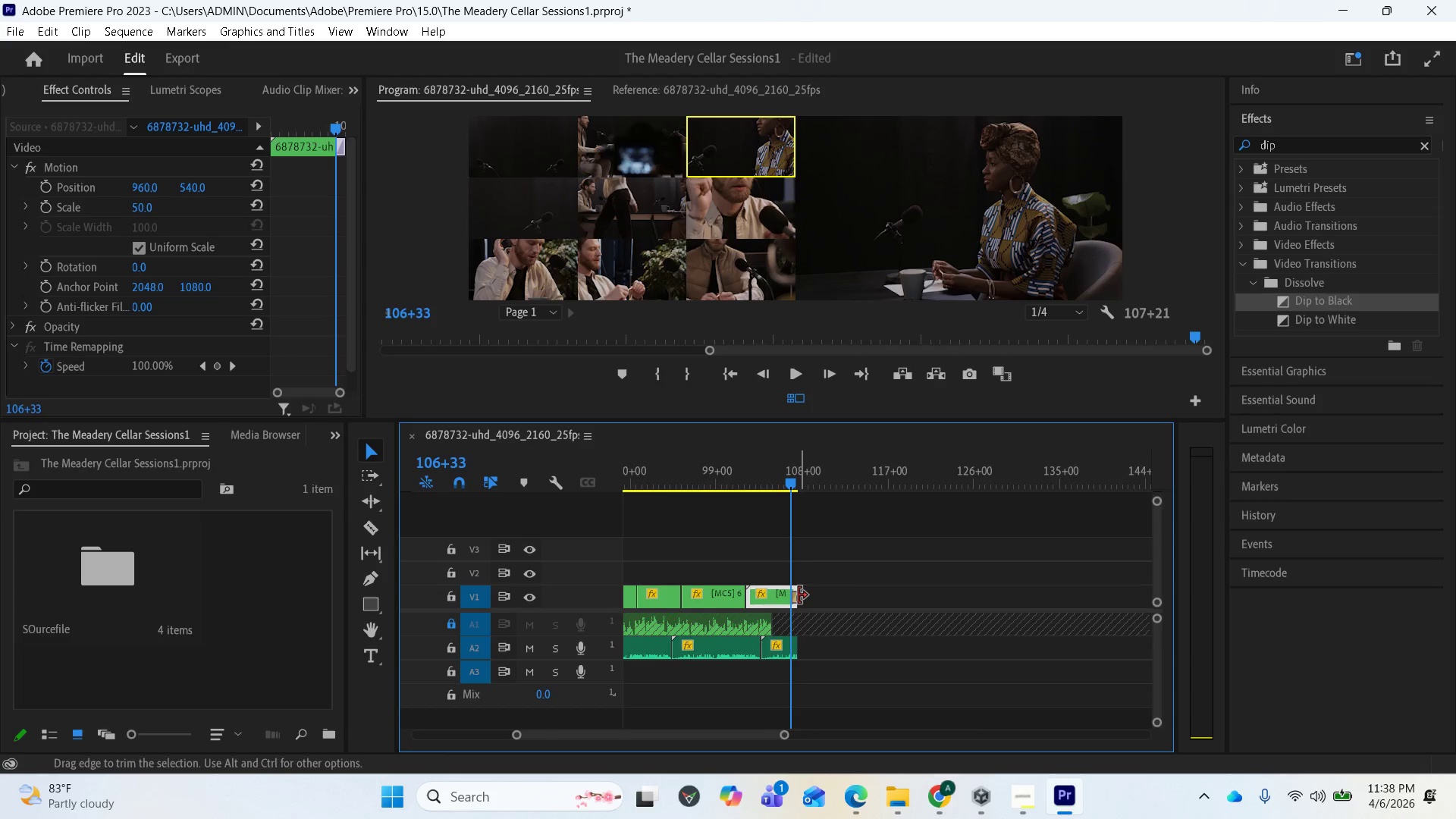 
left_click_drag(start_coordinate=[799, 595], to_coordinate=[802, 591])
 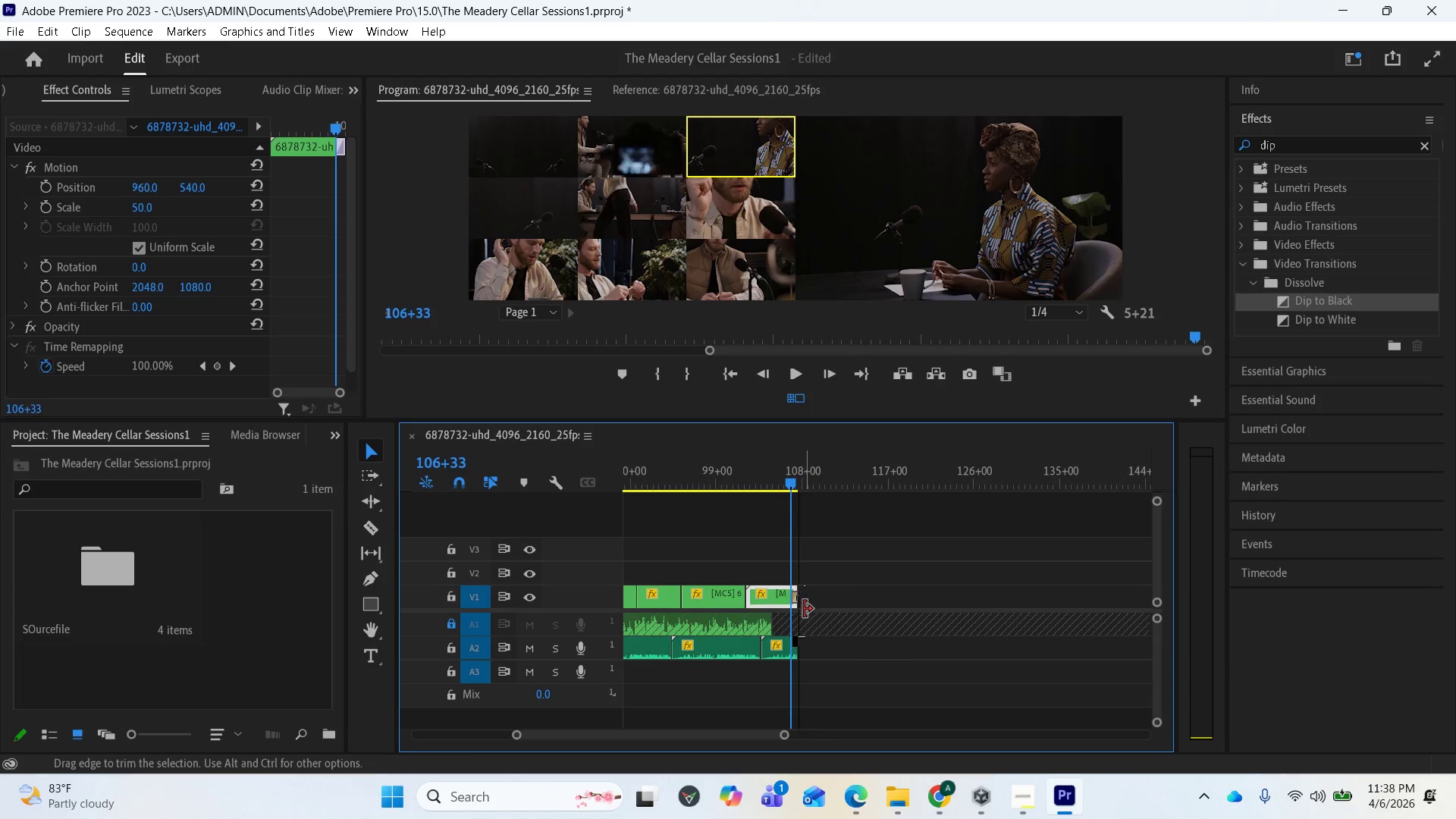 
left_click_drag(start_coordinate=[800, 651], to_coordinate=[805, 654])
 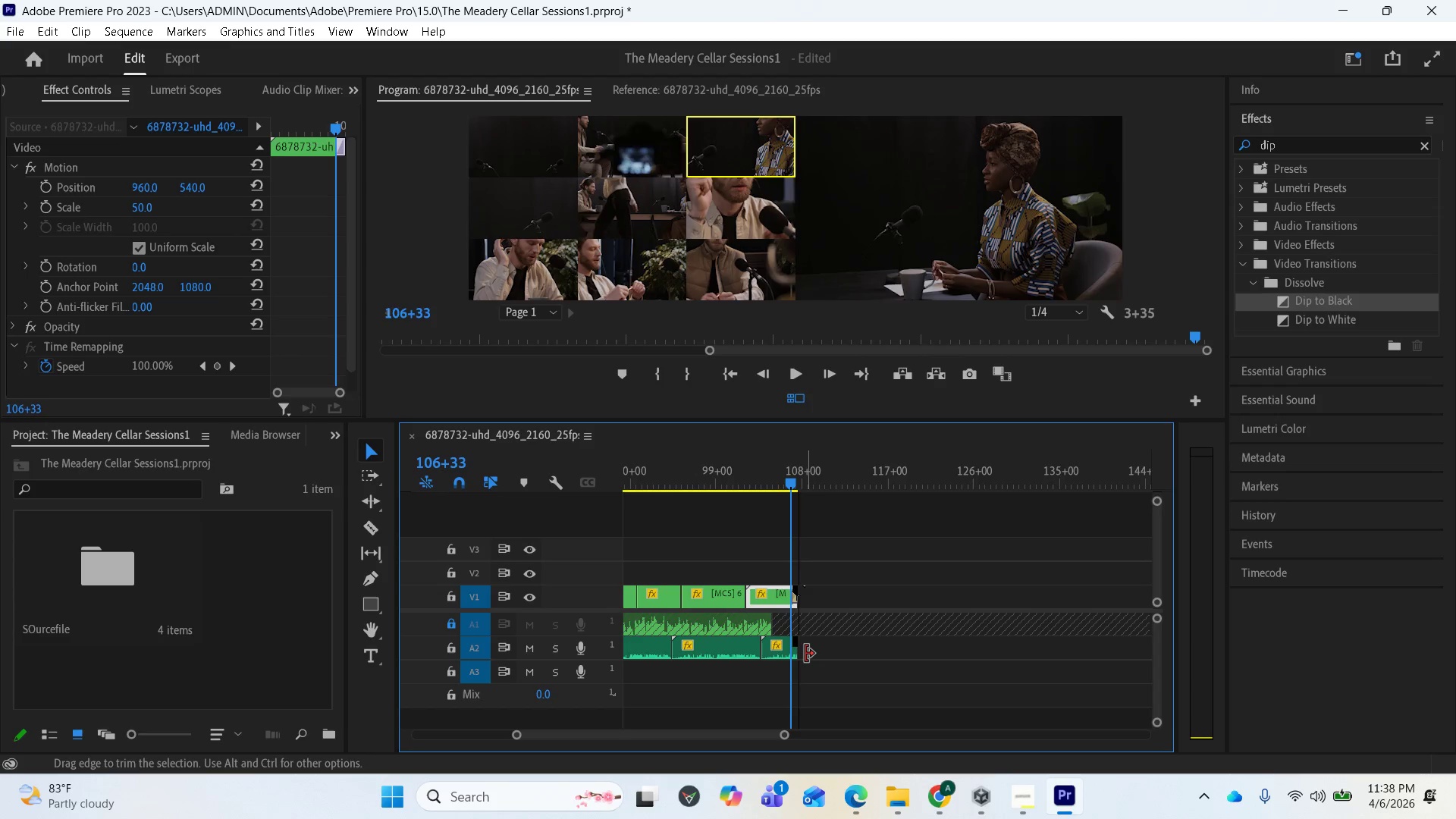 
key(Equal)
 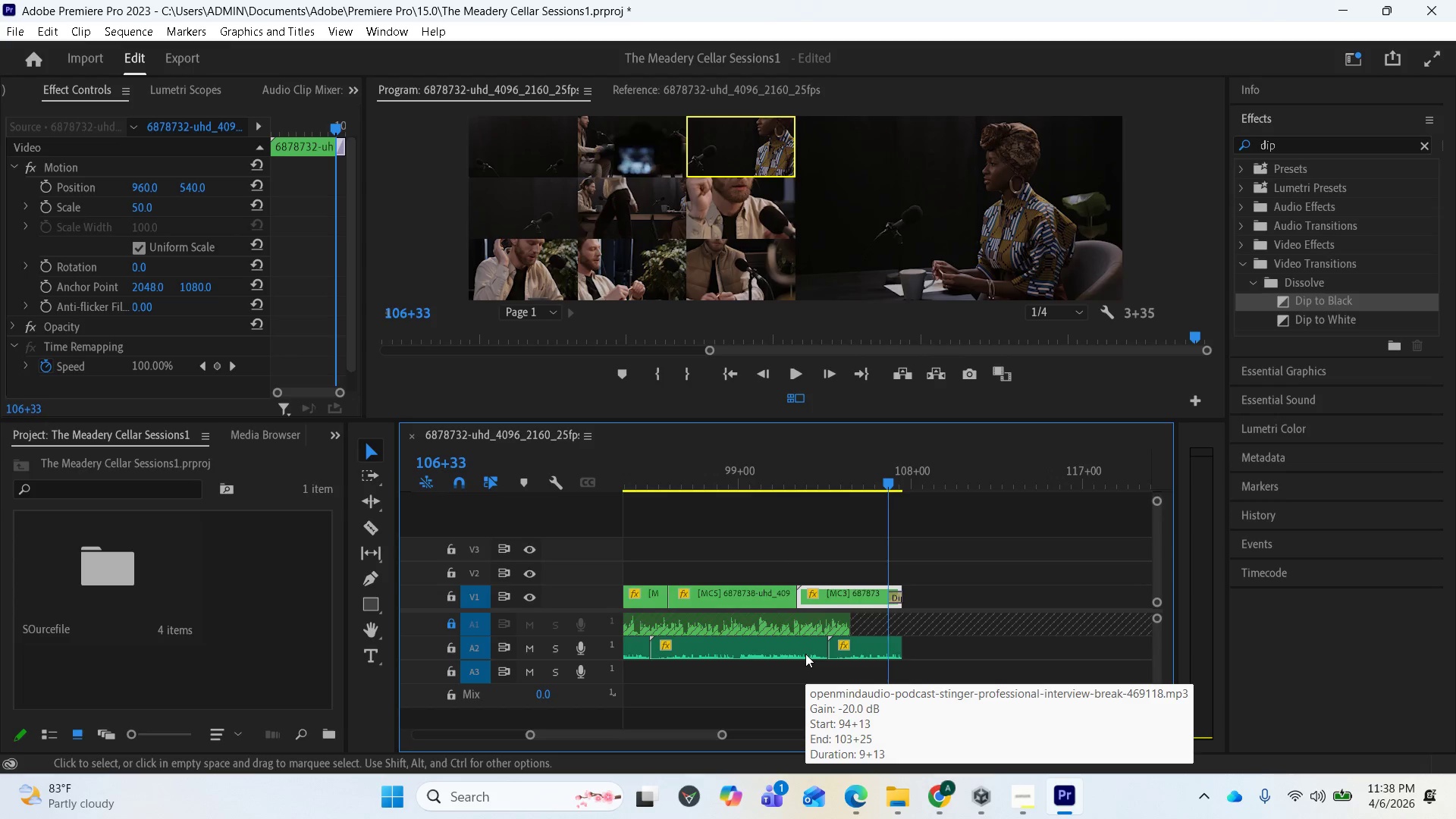 
key(Equal)
 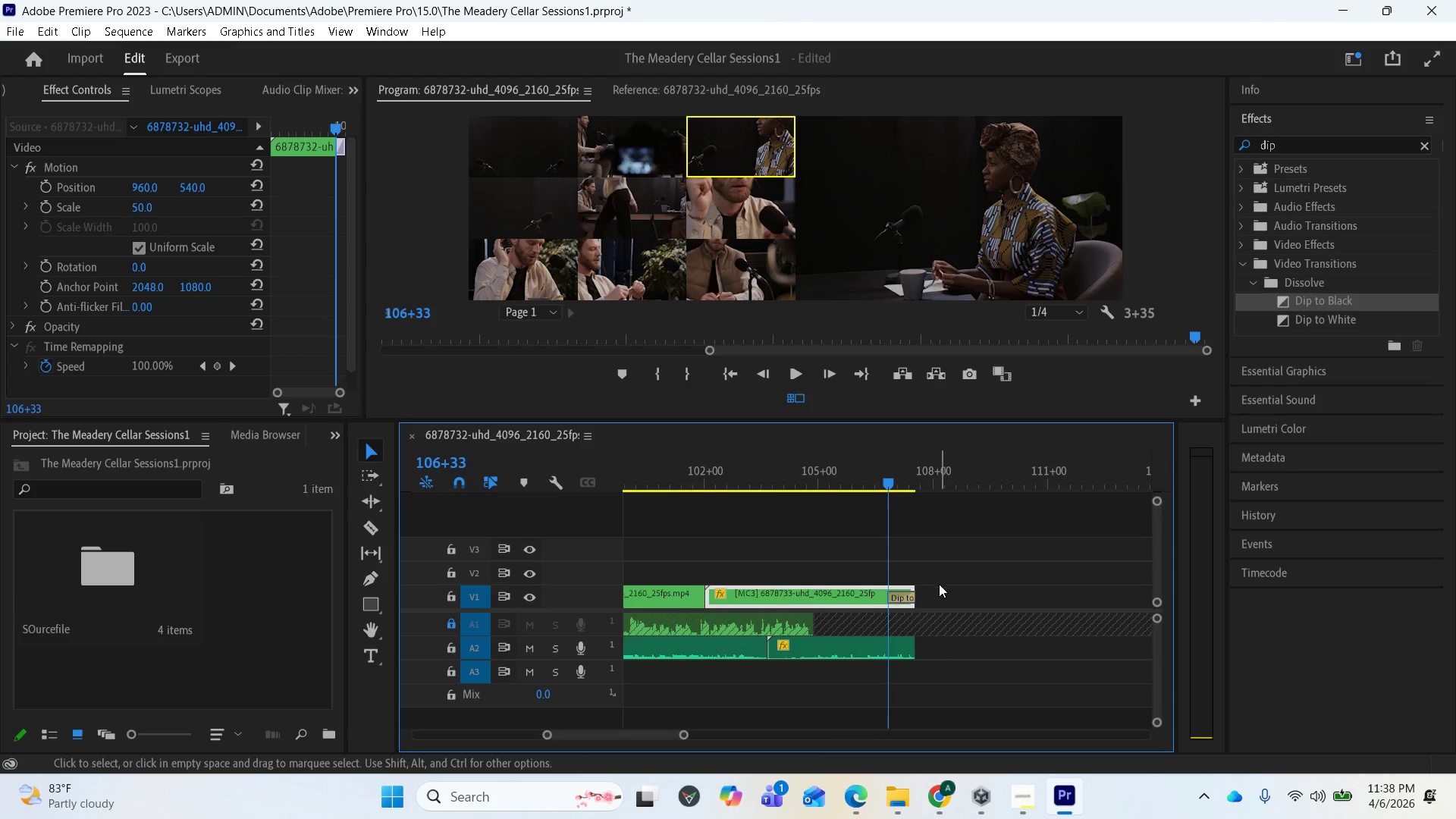 
left_click_drag(start_coordinate=[915, 594], to_coordinate=[925, 597])
 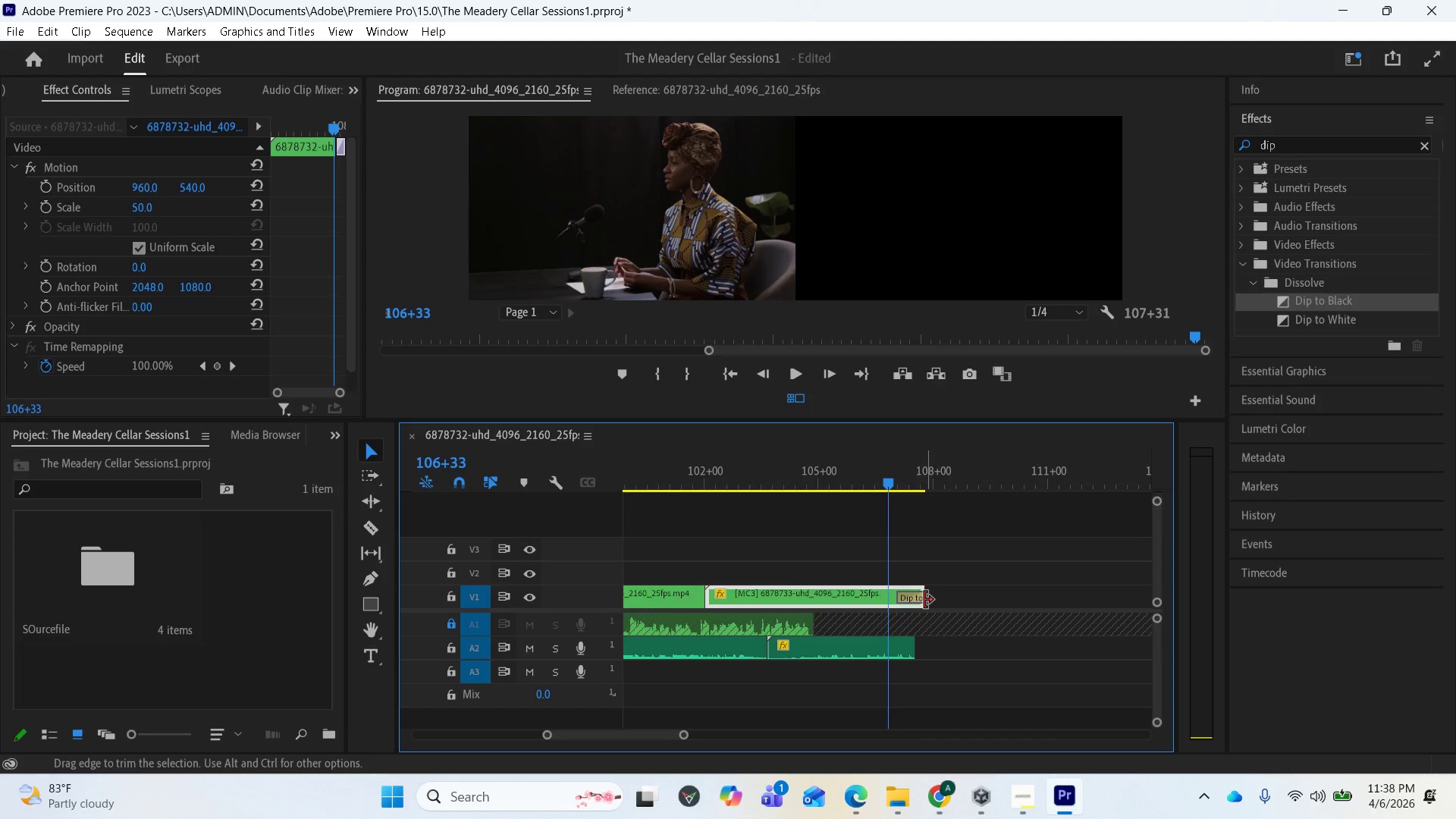 
left_click_drag(start_coordinate=[919, 651], to_coordinate=[926, 651])
 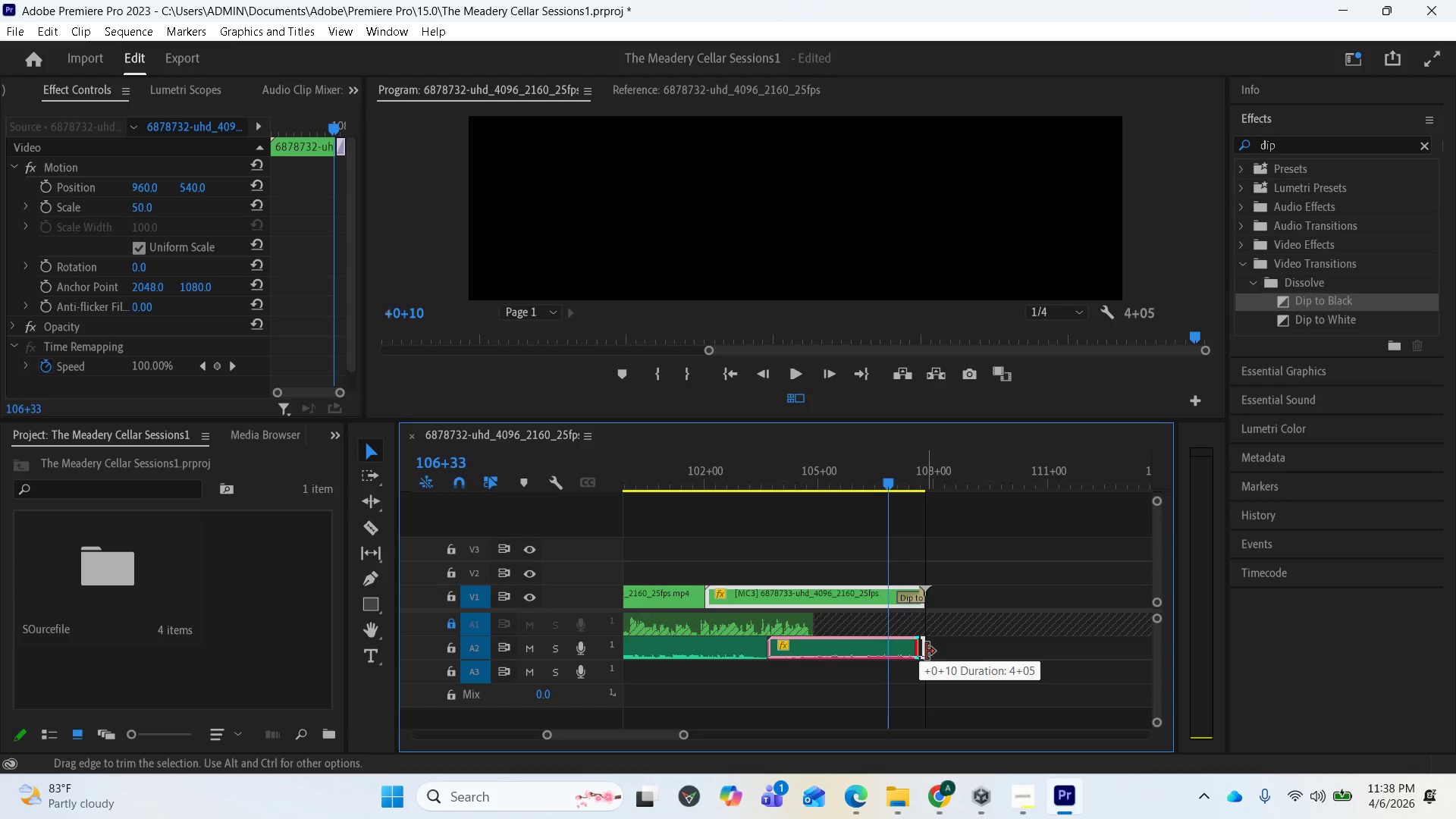 
left_click([161, 57])
 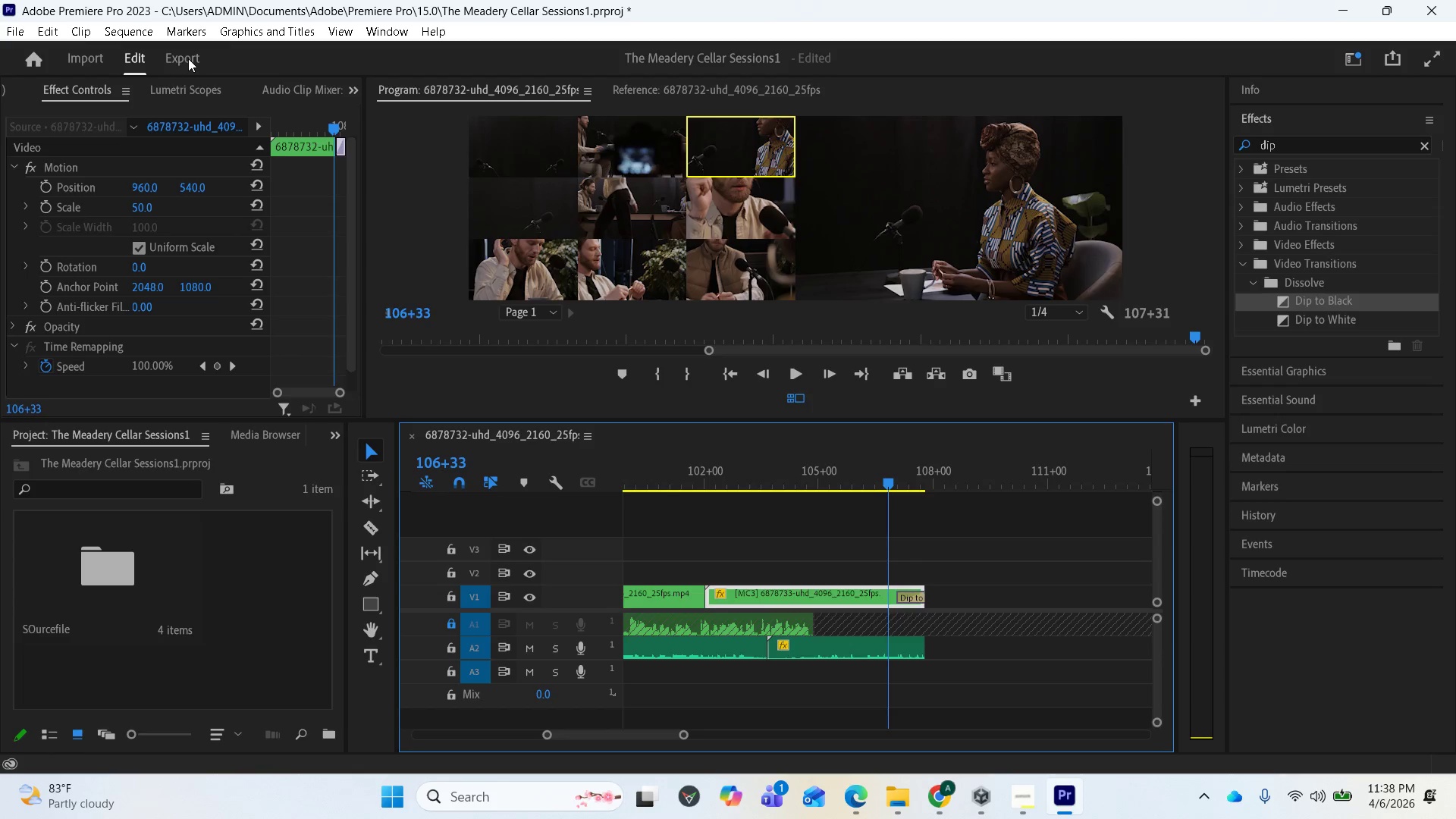 
mouse_move([157, 64])
 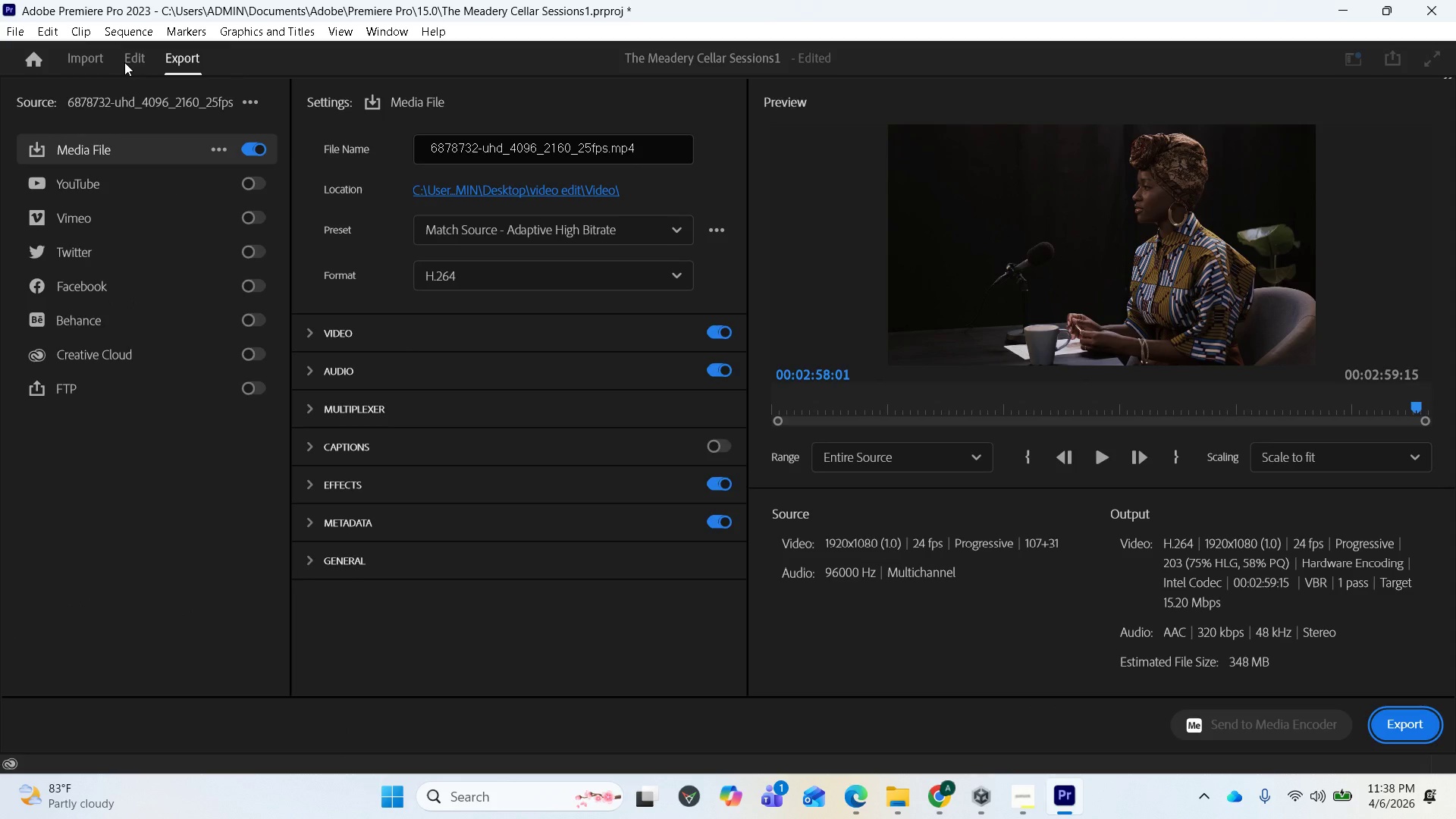 
left_click([124, 62])
 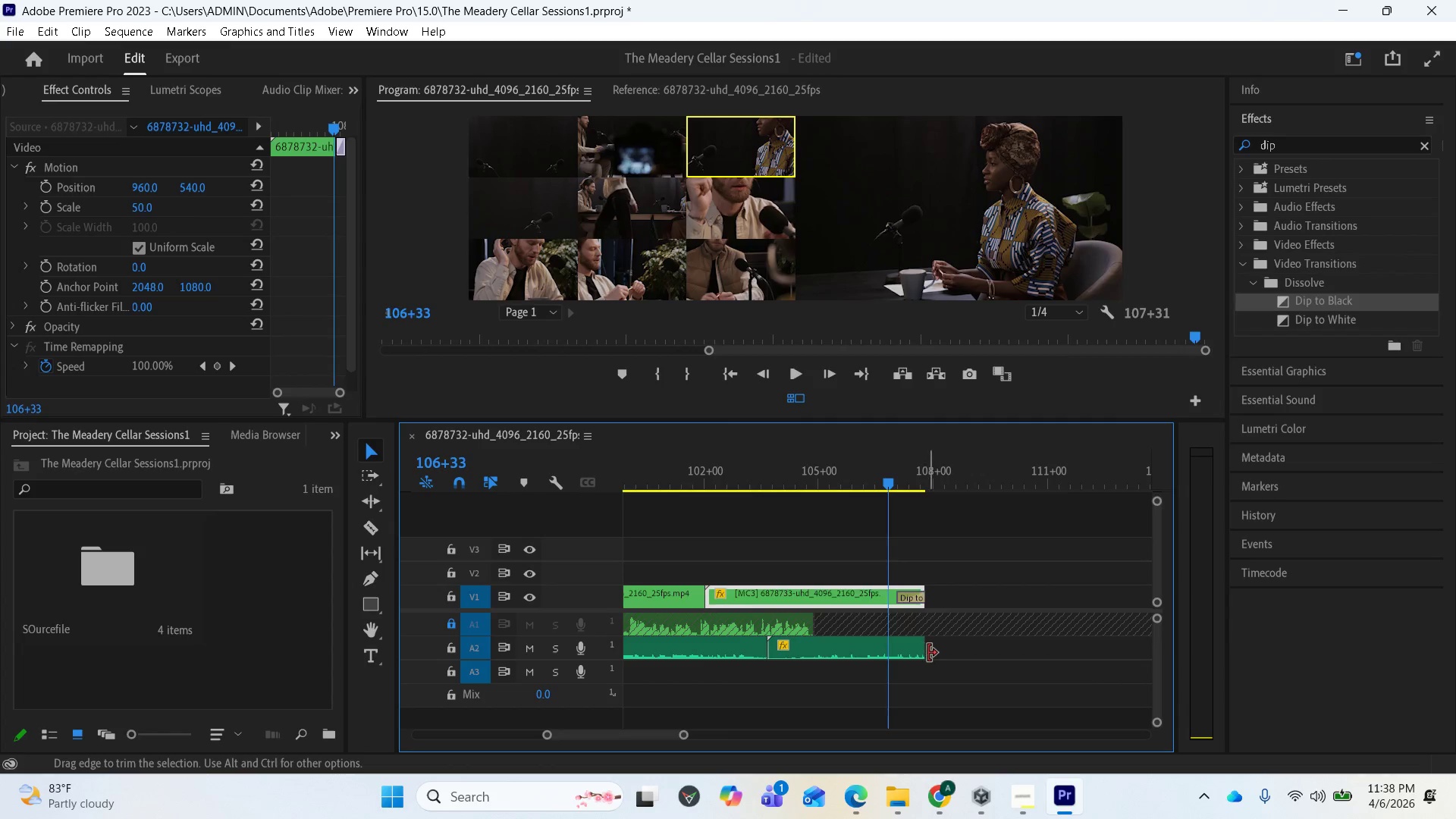 
left_click_drag(start_coordinate=[926, 599], to_coordinate=[939, 601])
 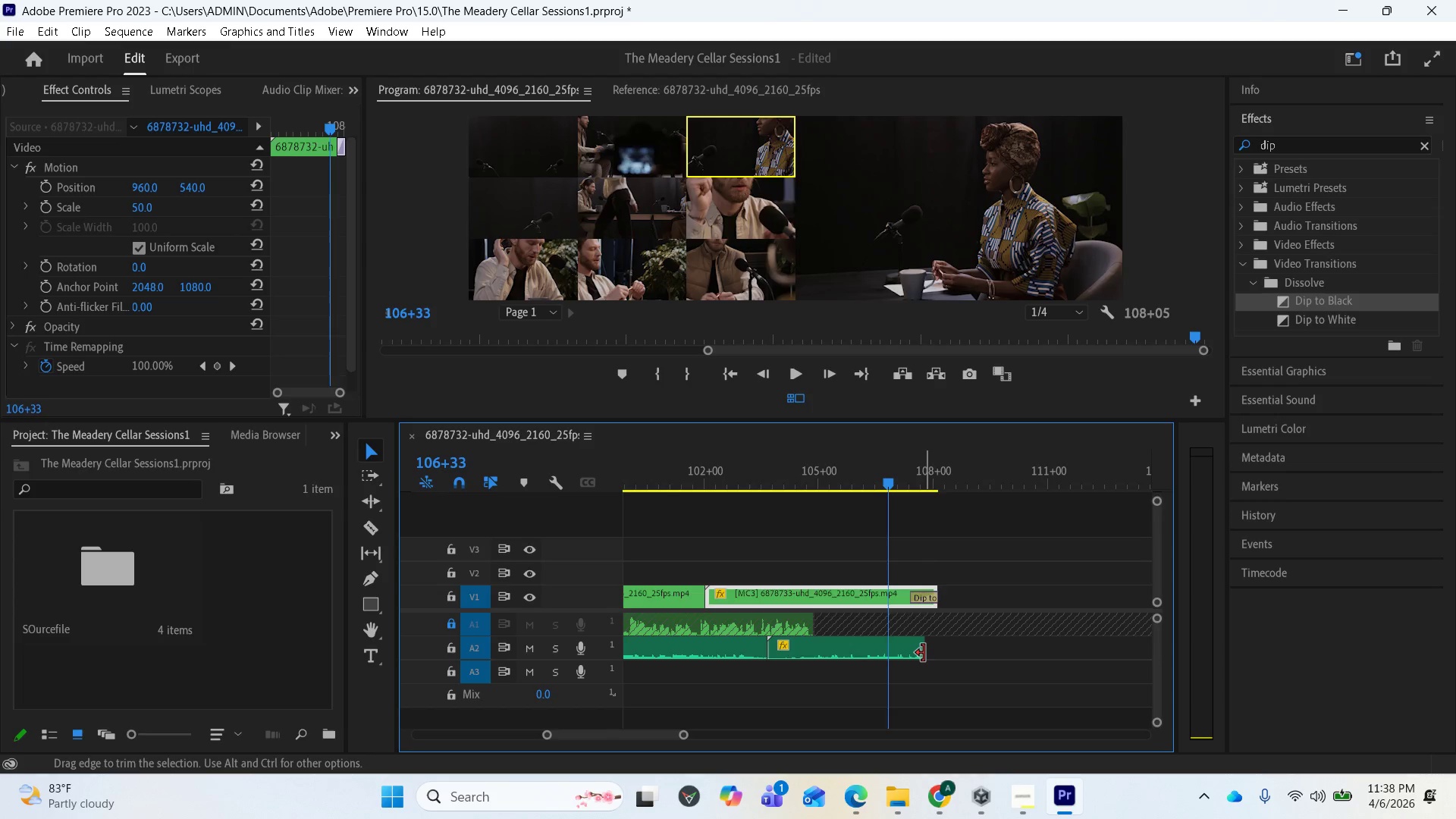 
left_click_drag(start_coordinate=[926, 651], to_coordinate=[941, 642])
 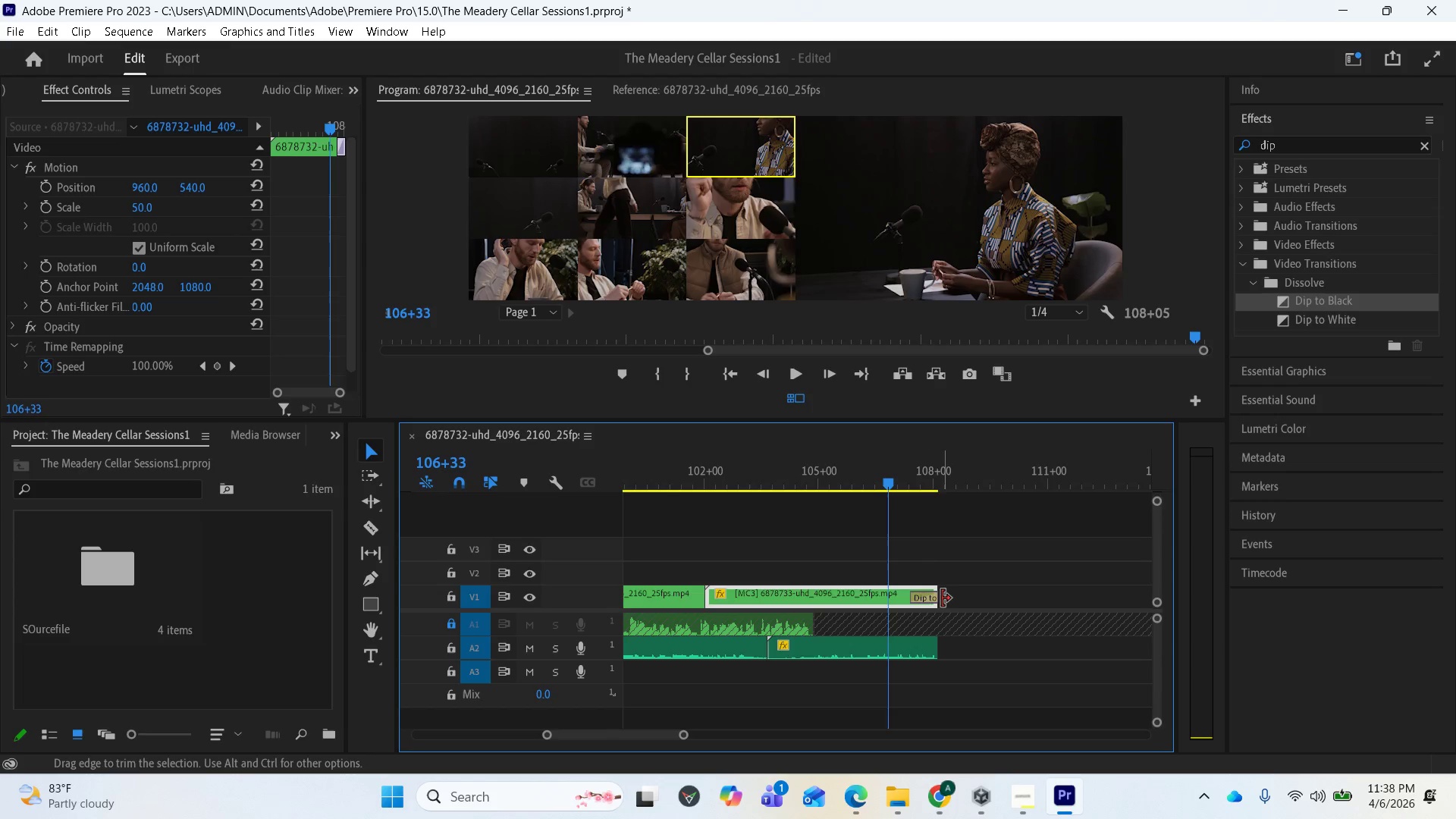 
left_click_drag(start_coordinate=[939, 597], to_coordinate=[952, 597])
 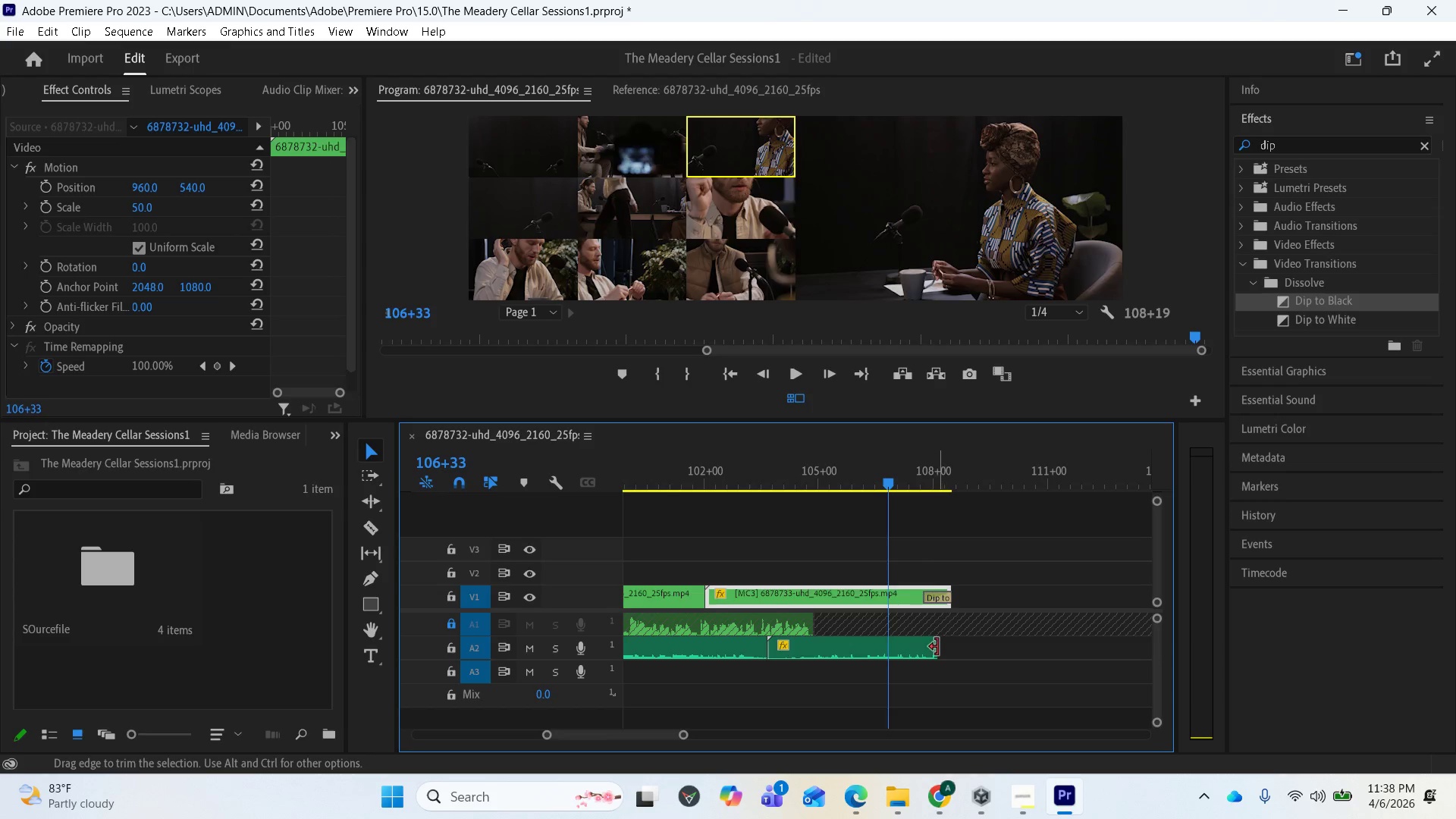 
left_click_drag(start_coordinate=[937, 649], to_coordinate=[953, 646])
 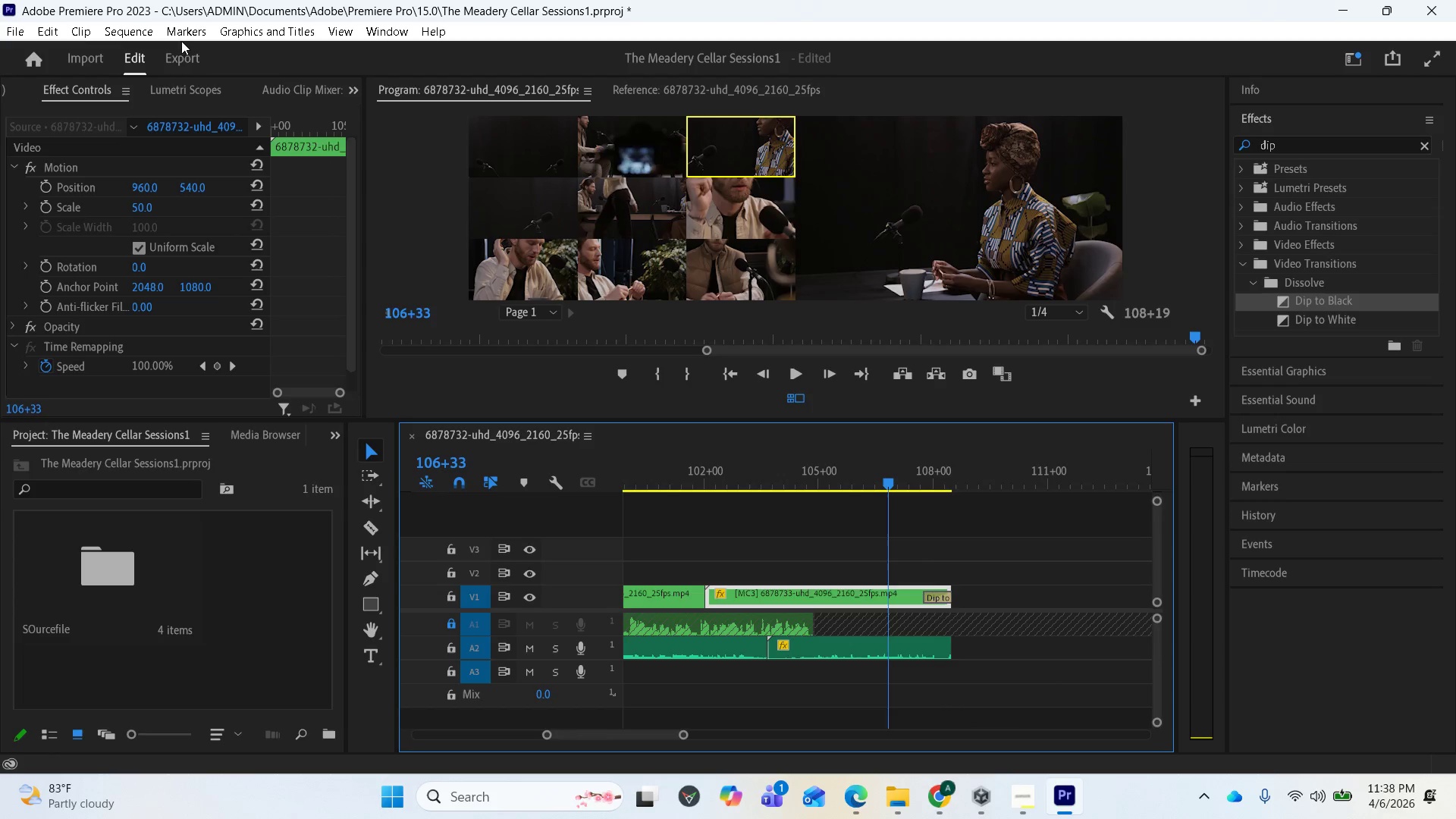 
left_click([179, 55])
 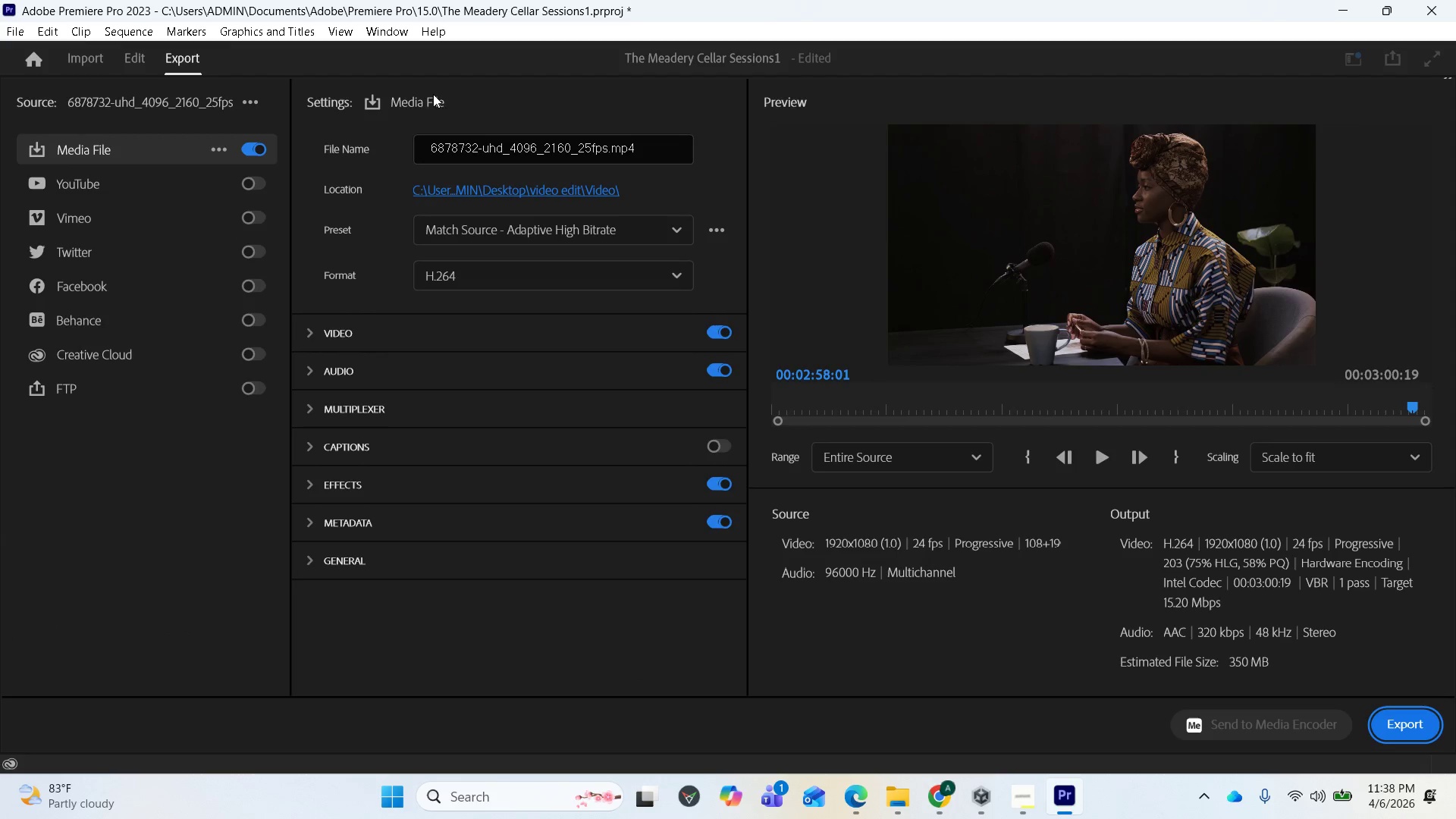 
wait(12.64)
 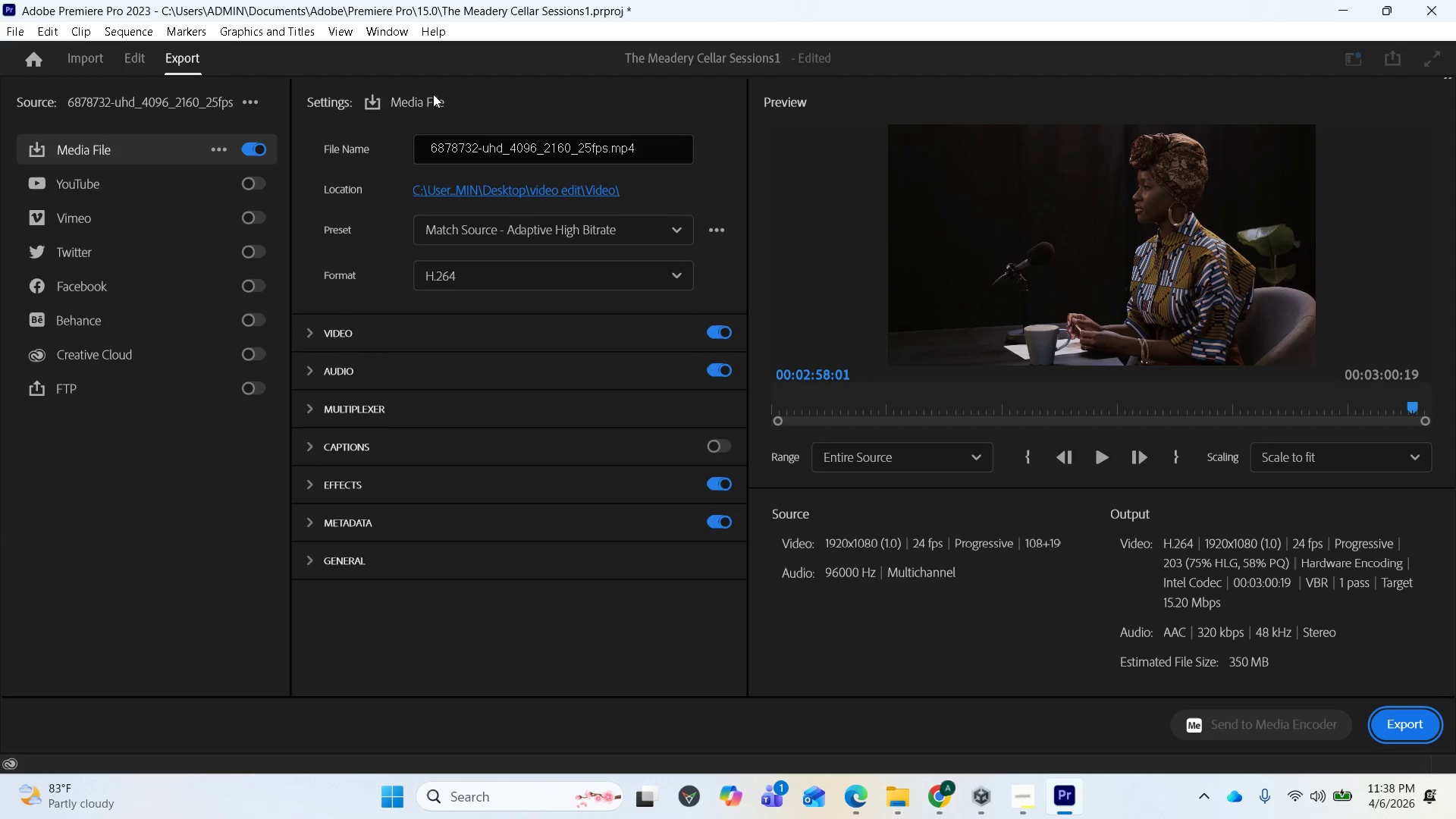 
left_click([126, 53])
 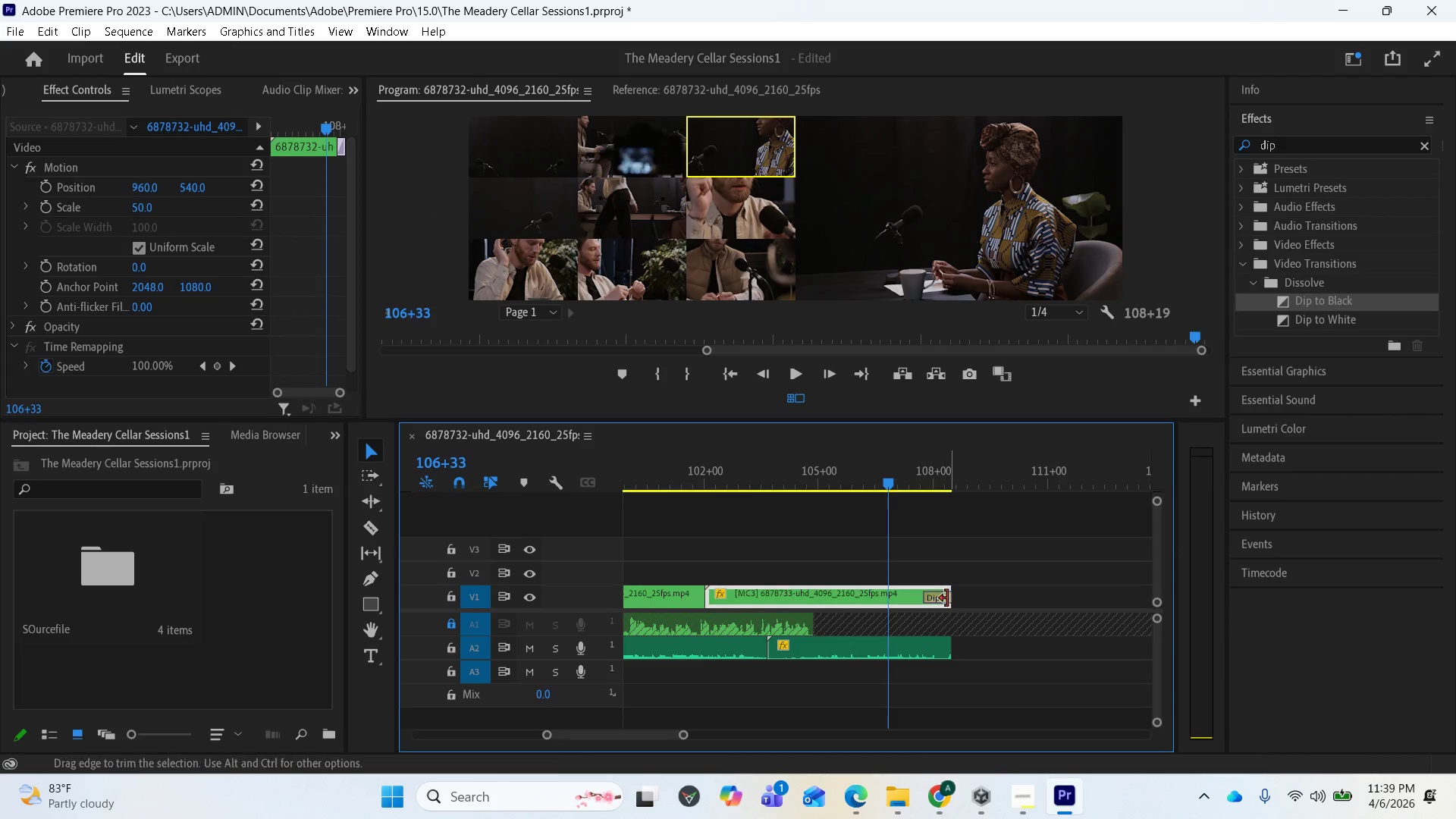 
wait(5.69)
 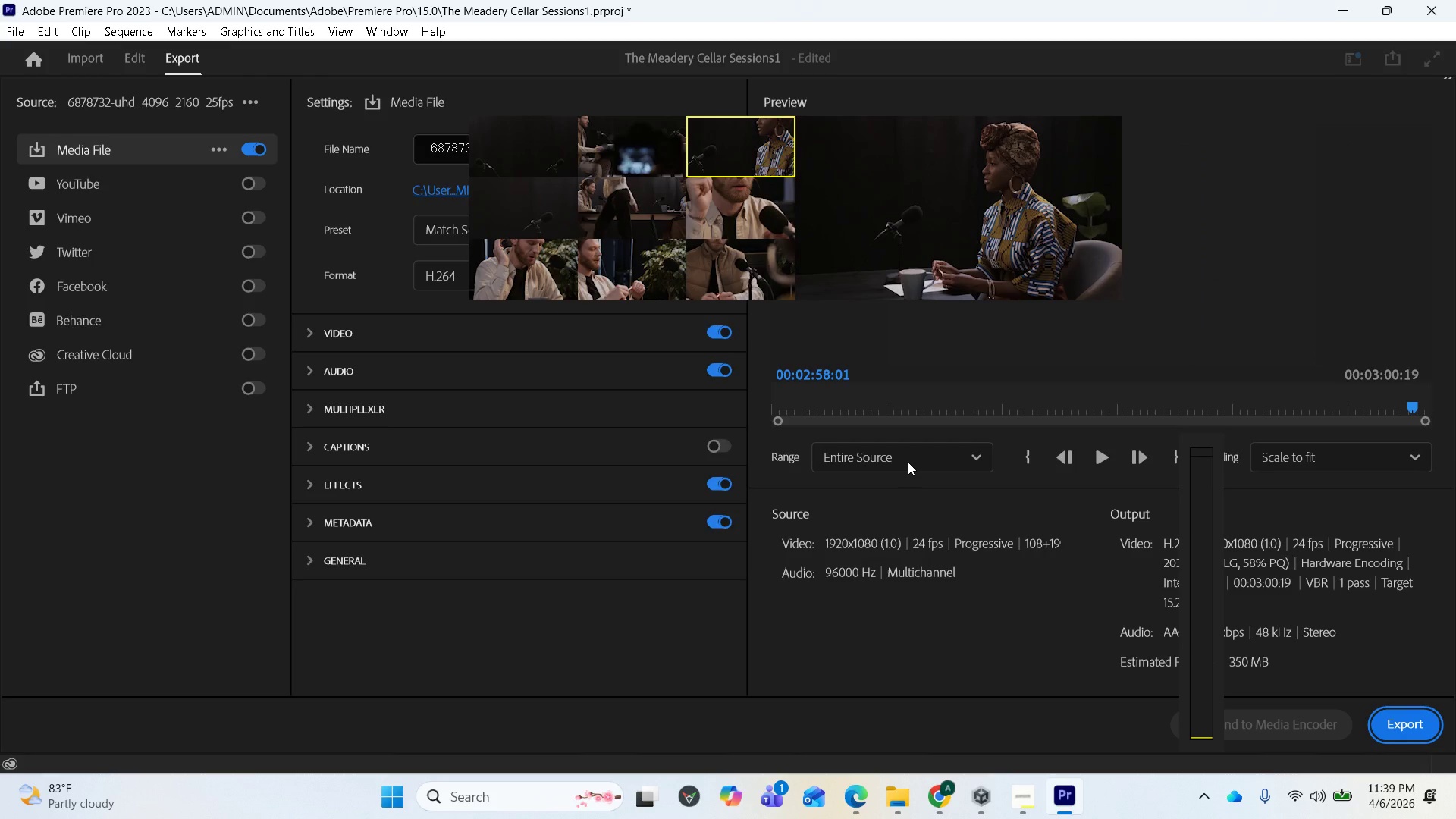 
left_click_drag(start_coordinate=[948, 598], to_coordinate=[943, 597])
 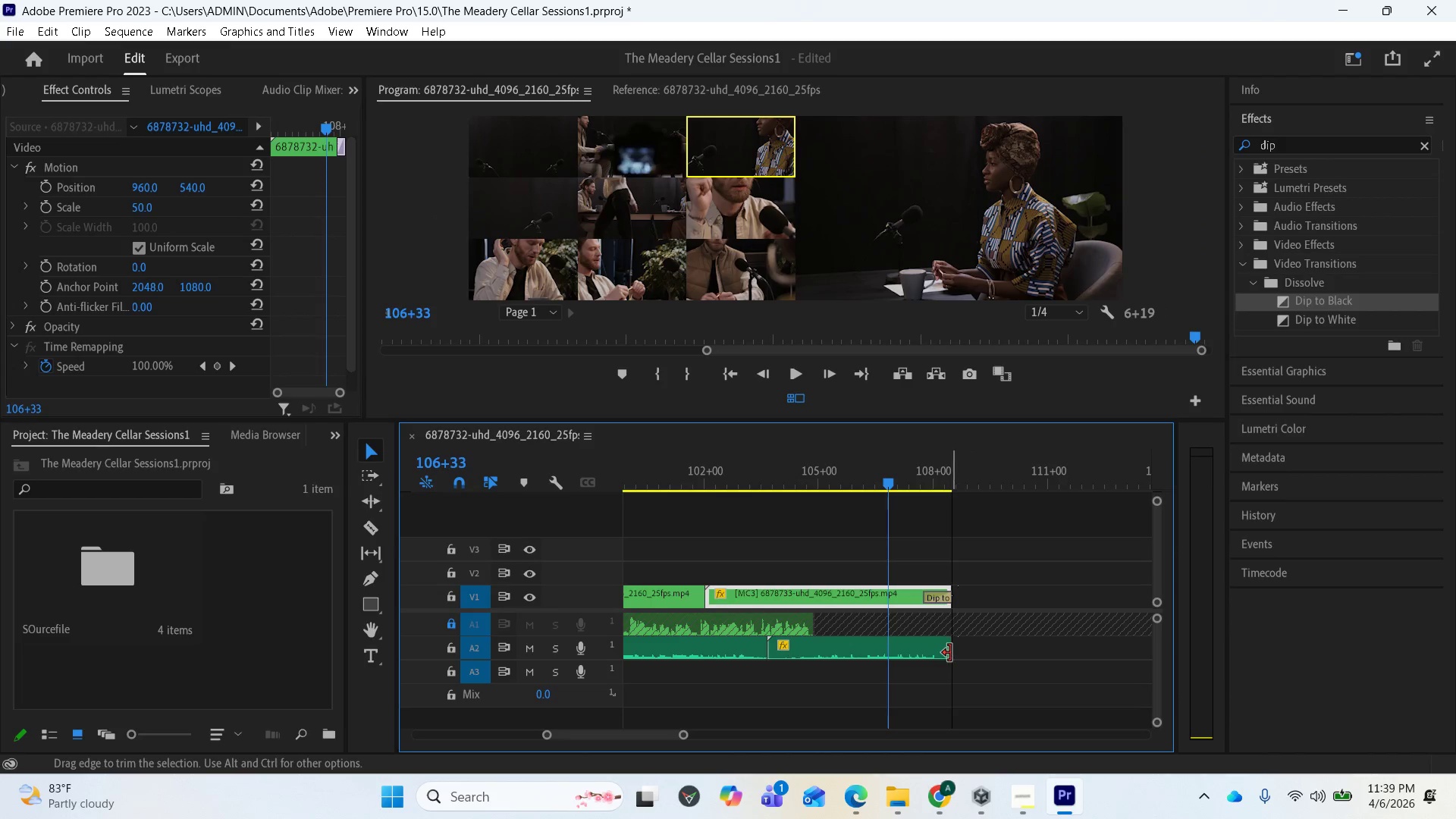 
left_click_drag(start_coordinate=[949, 654], to_coordinate=[942, 651])
 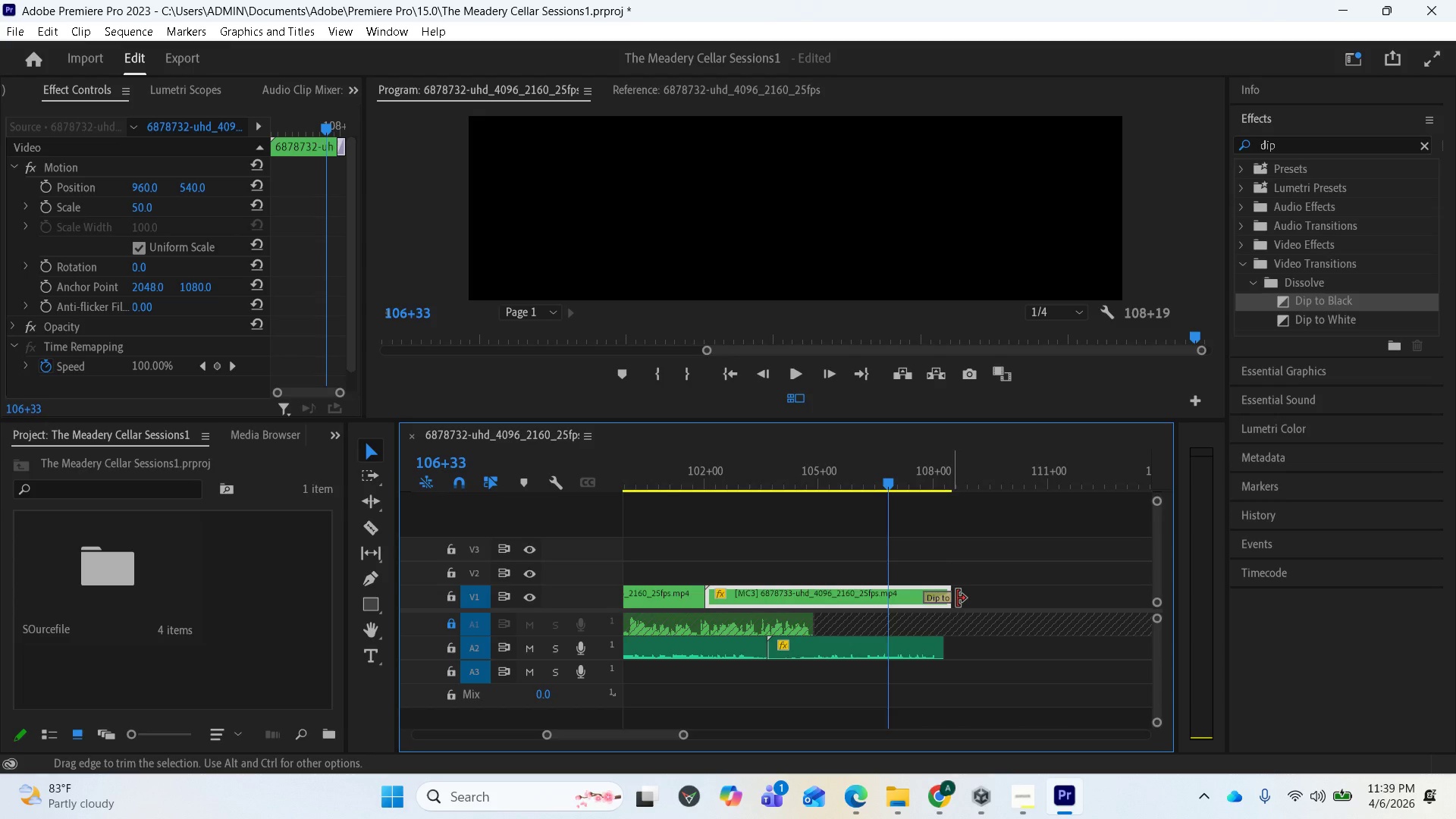 
left_click_drag(start_coordinate=[949, 593], to_coordinate=[942, 595])
 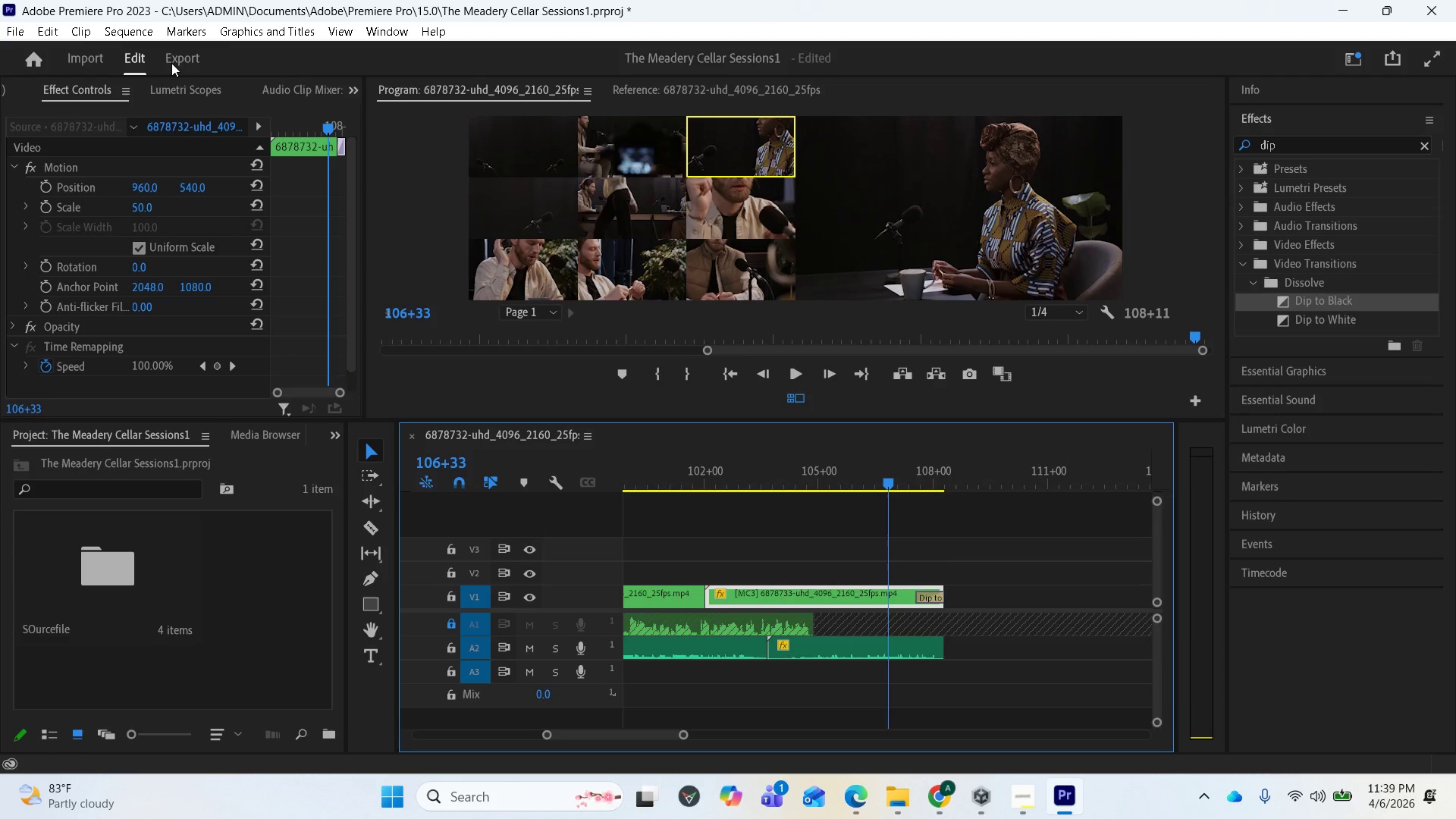 
left_click([172, 62])
 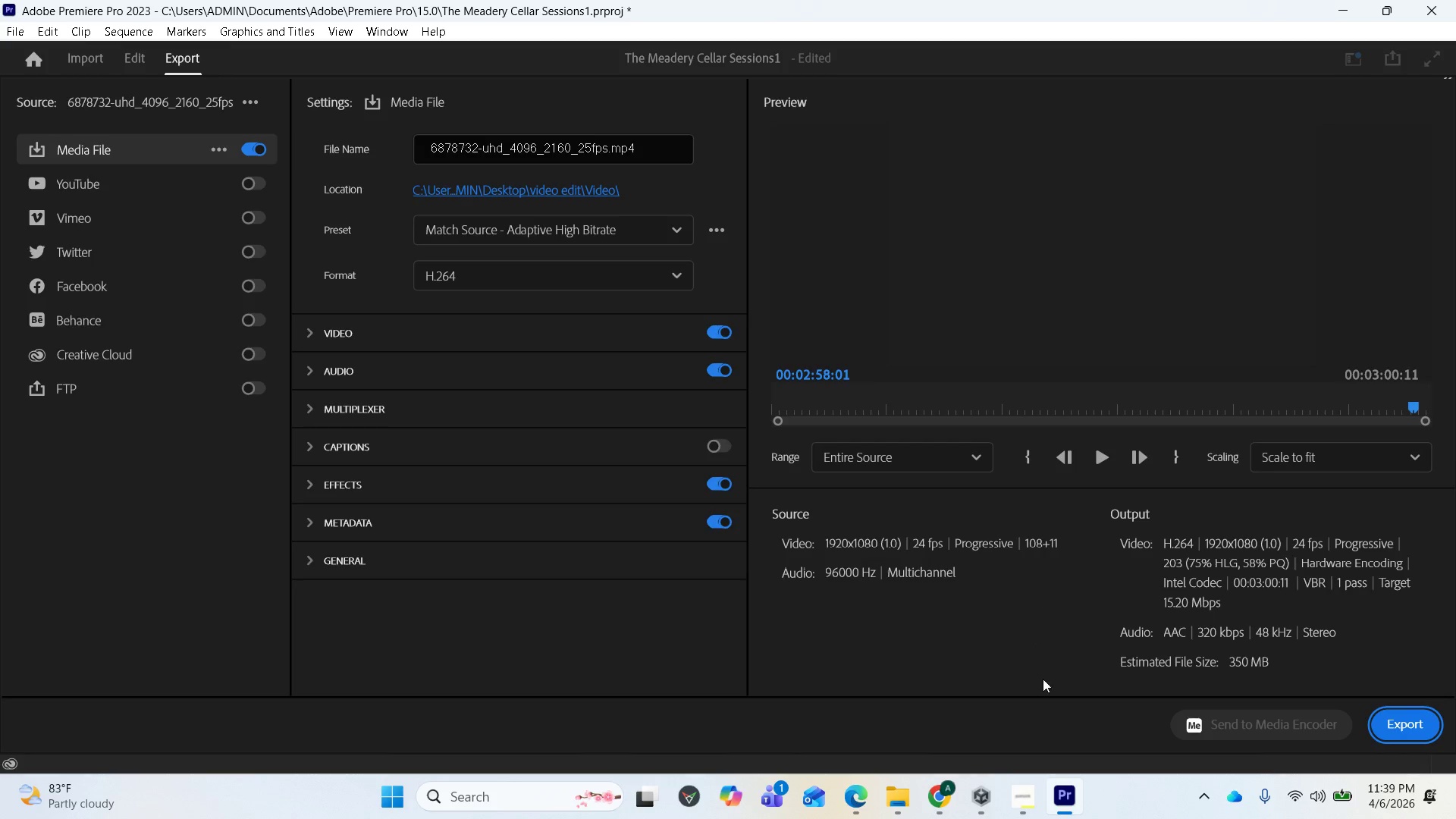 
wait(5.22)
 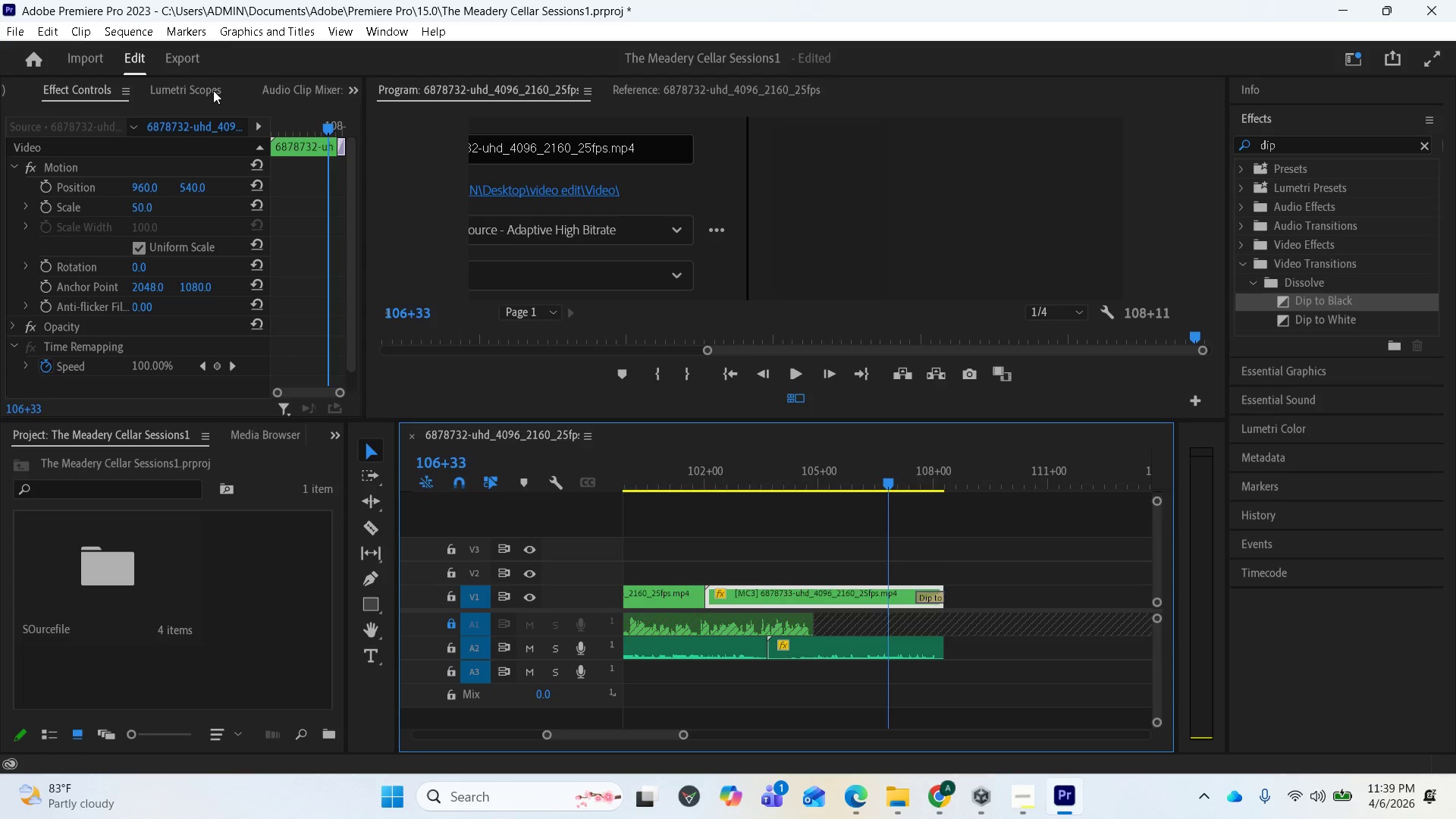 
left_click([1014, 801])